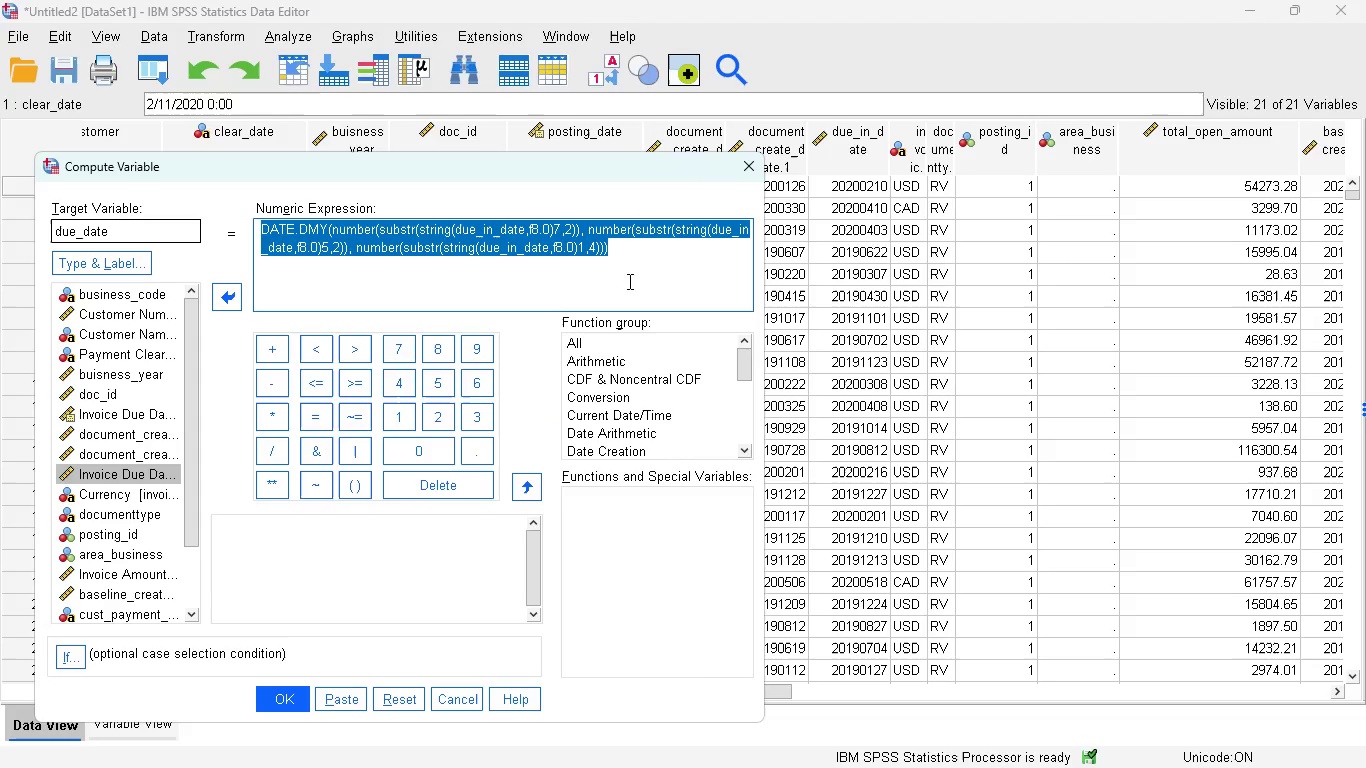 
left_click([638, 275])
 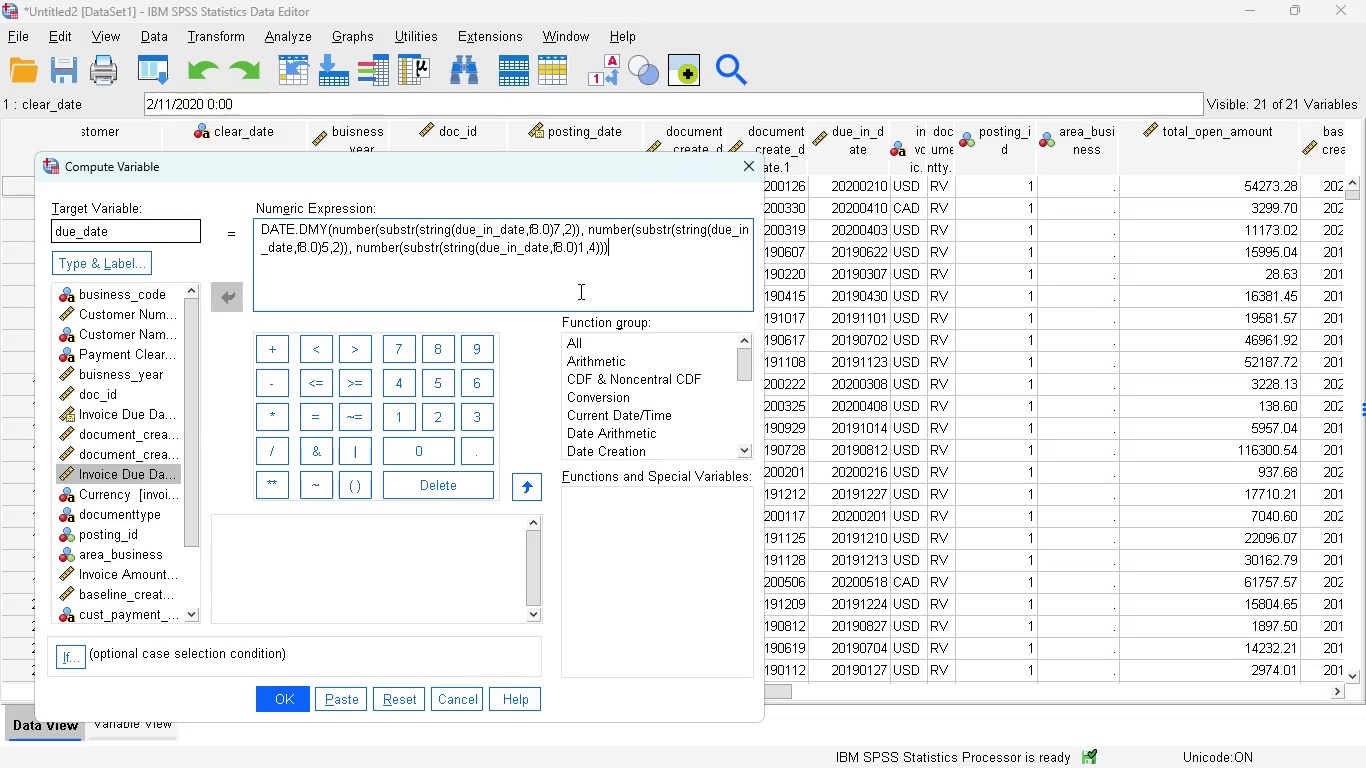 
wait(40.73)
 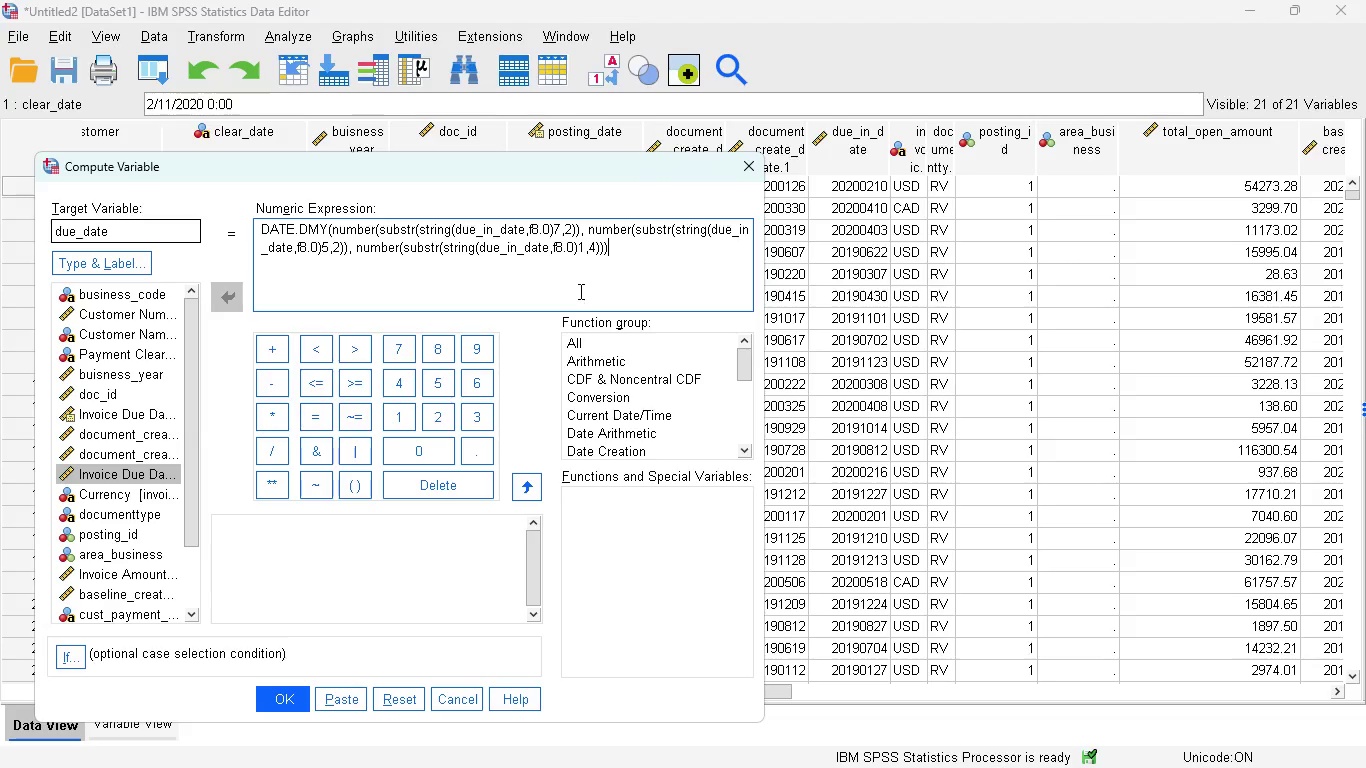 
left_click([345, 695])
 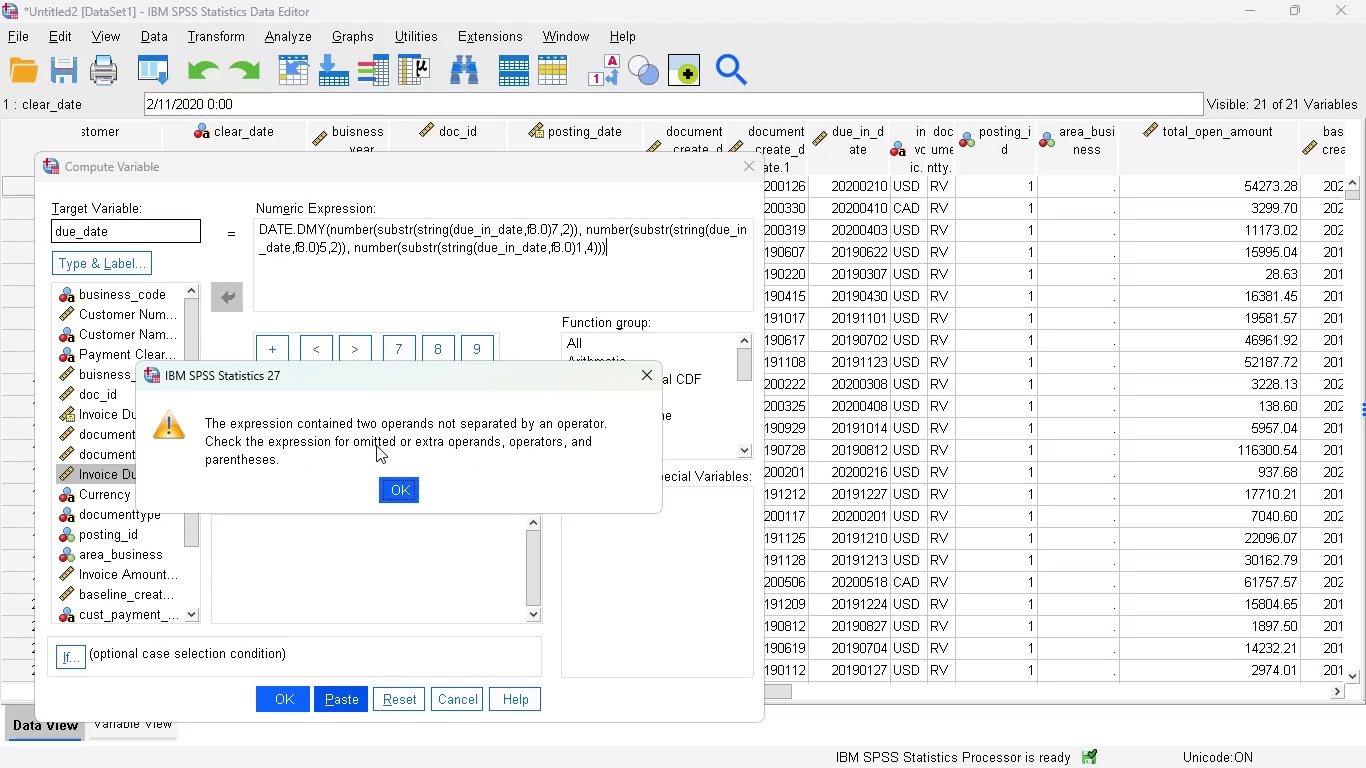 
wait(8.11)
 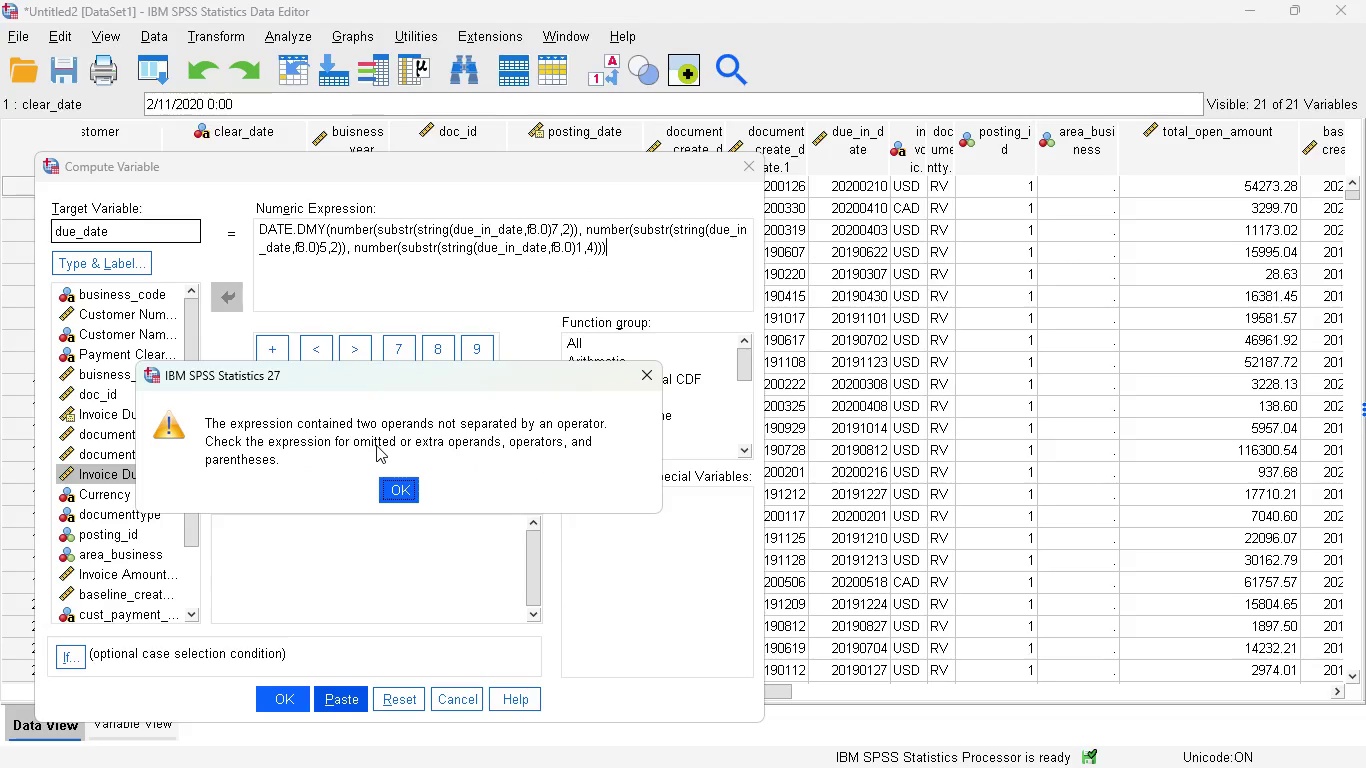 
left_click([409, 489])
 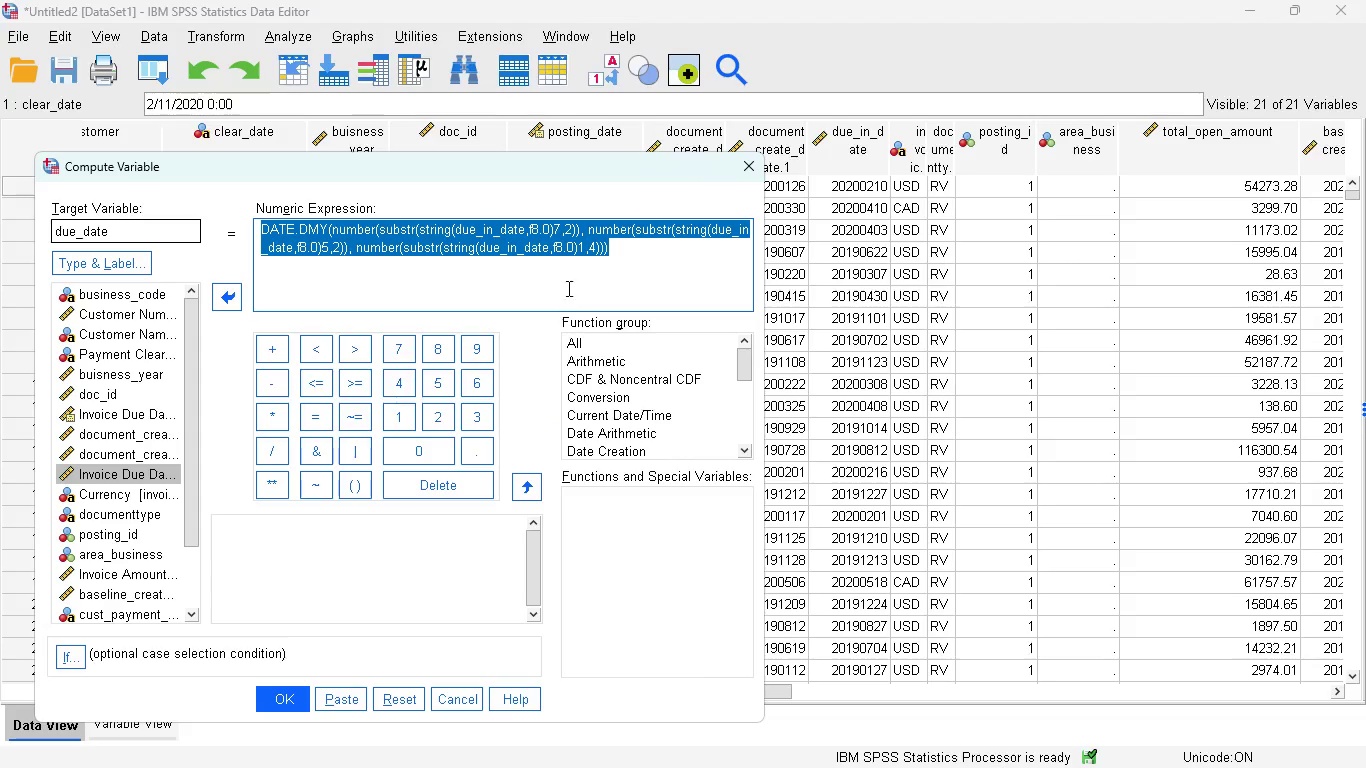 
left_click([582, 281])
 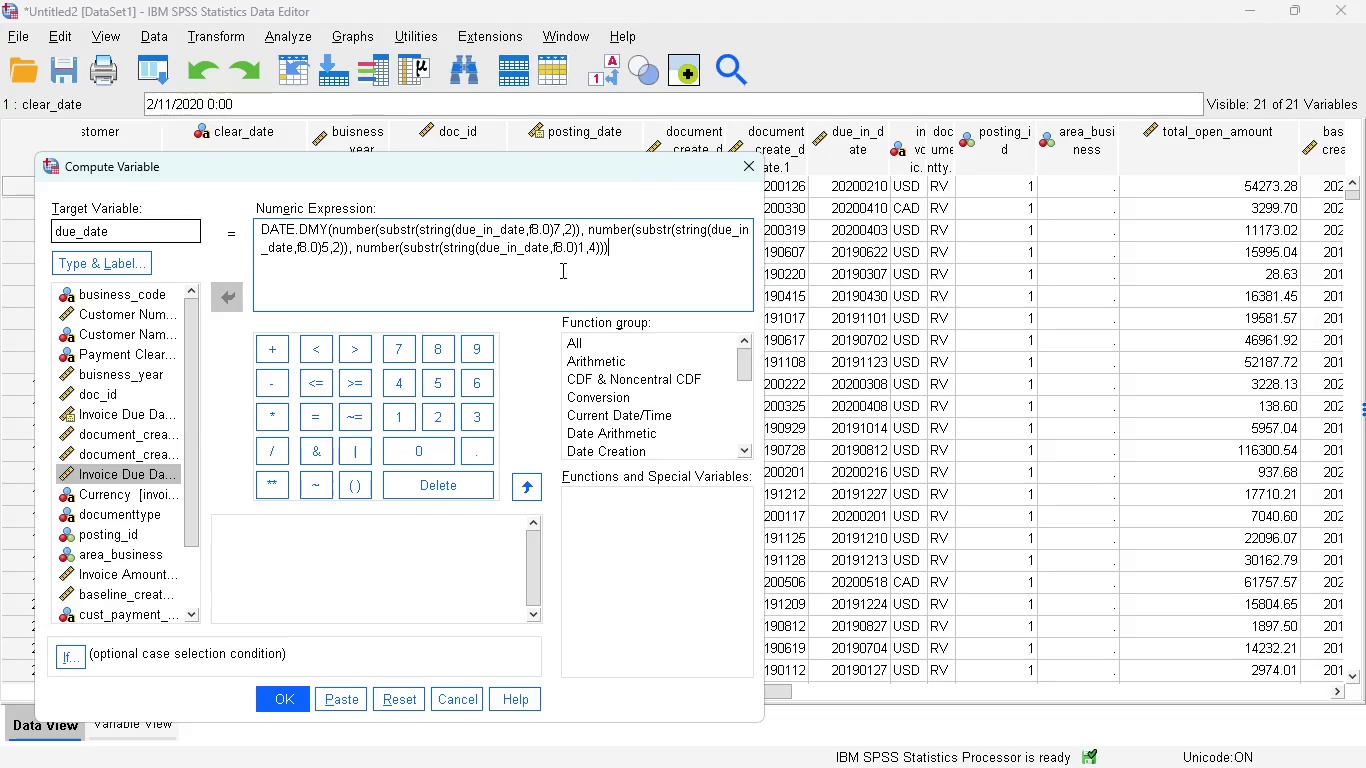 
wait(17.48)
 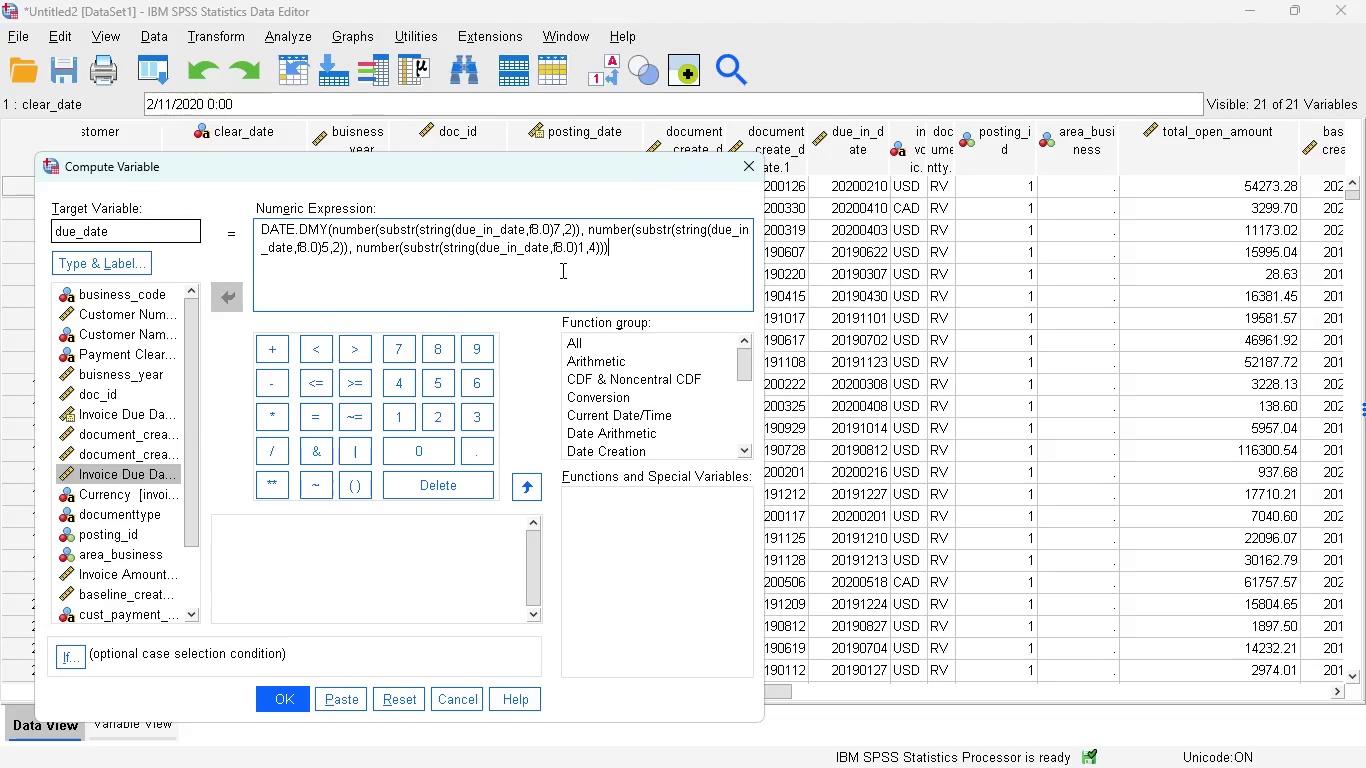 
scroll: coordinate [550, 339], scroll_direction: none, amount: 0.0
 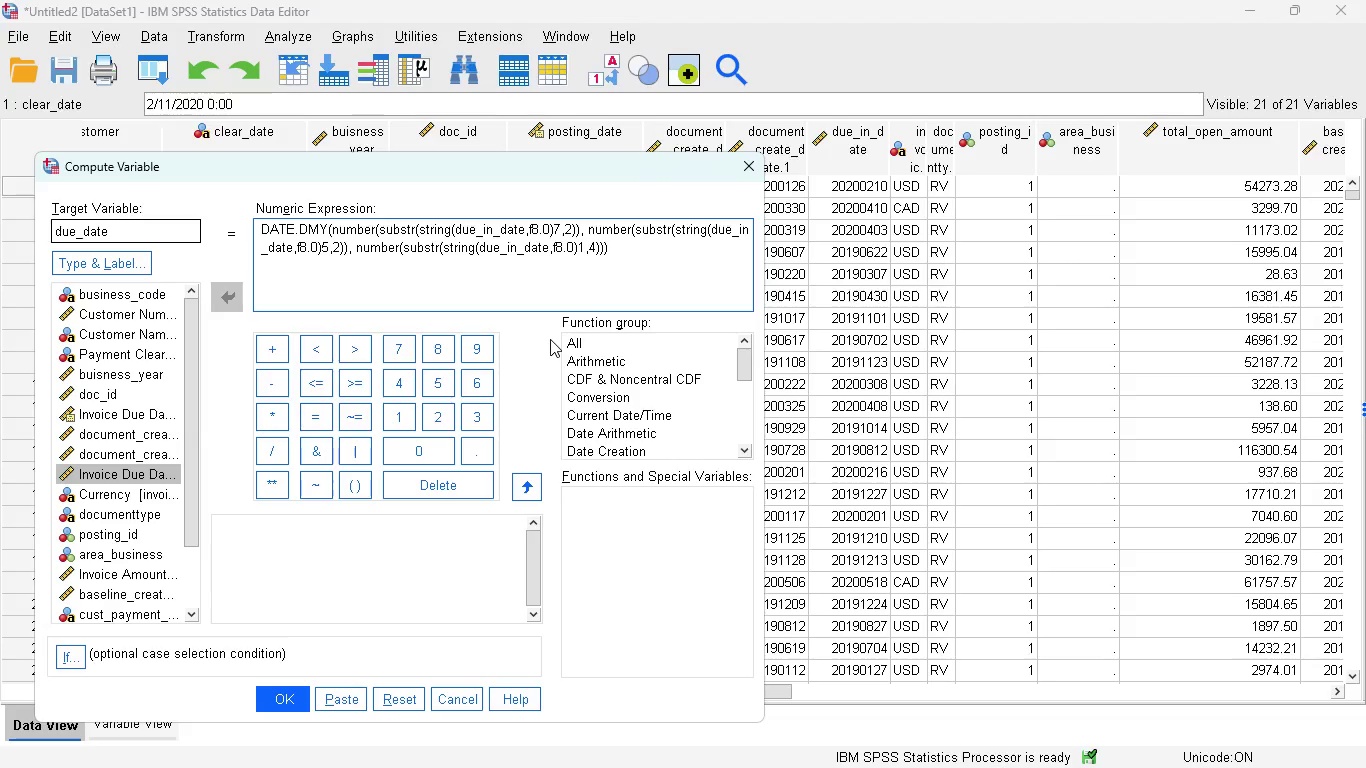 
wait(10.78)
 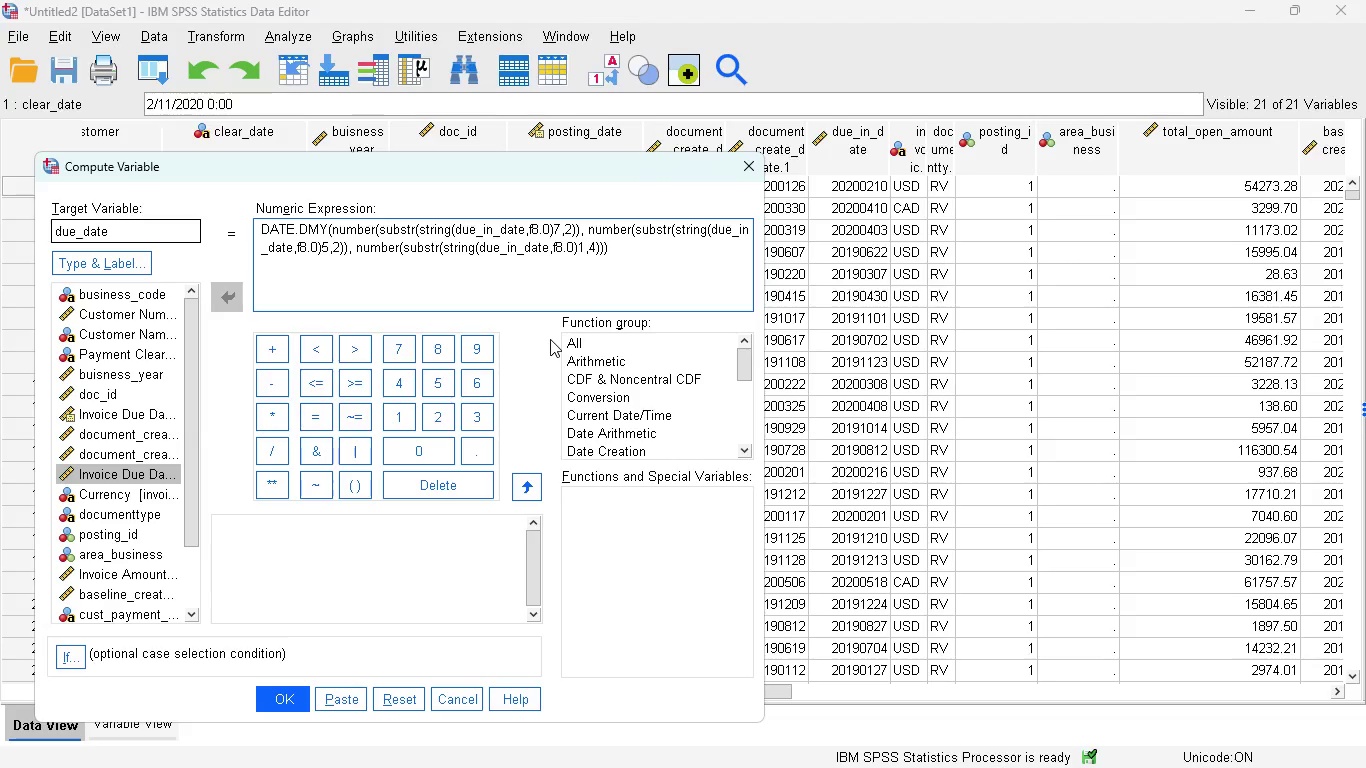 
scroll: coordinate [635, 397], scroll_direction: none, amount: 0.0
 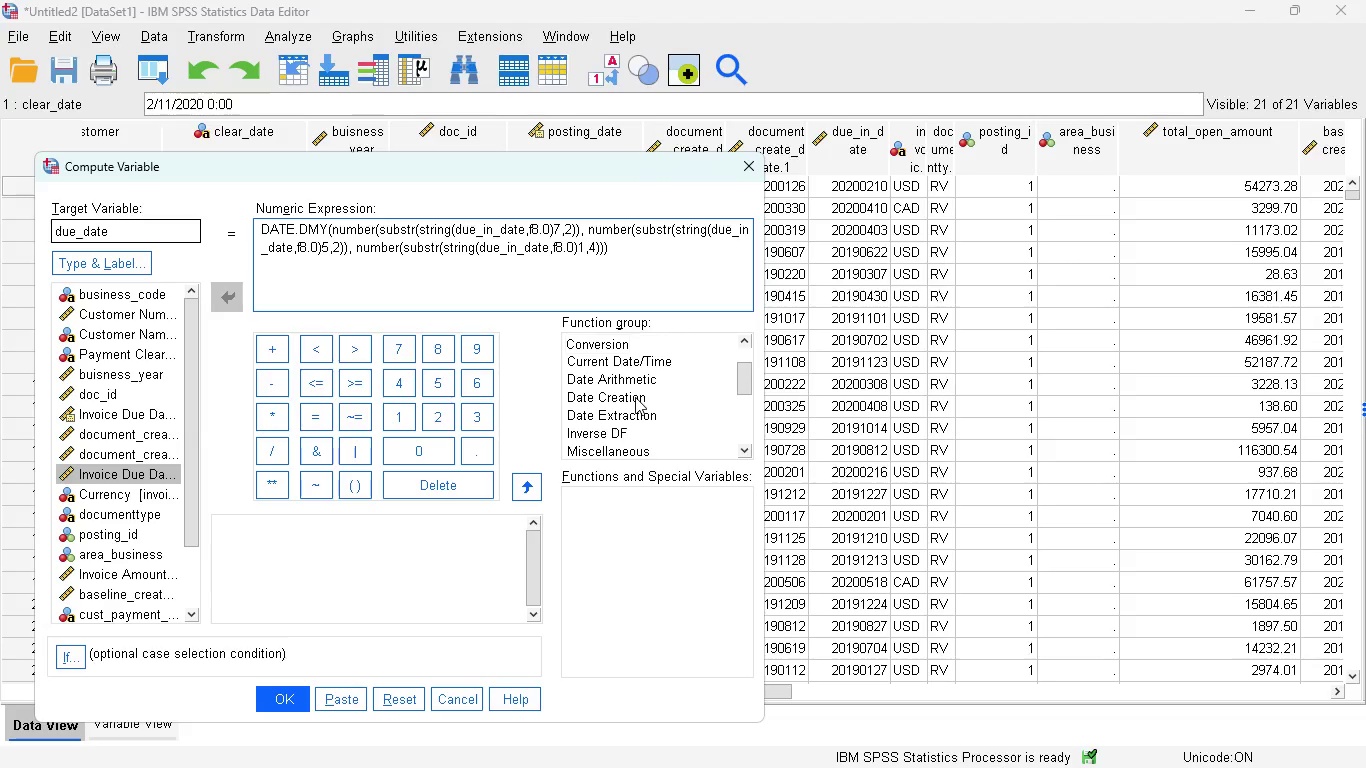 
scroll: coordinate [635, 397], scroll_direction: down, amount: 2.0
 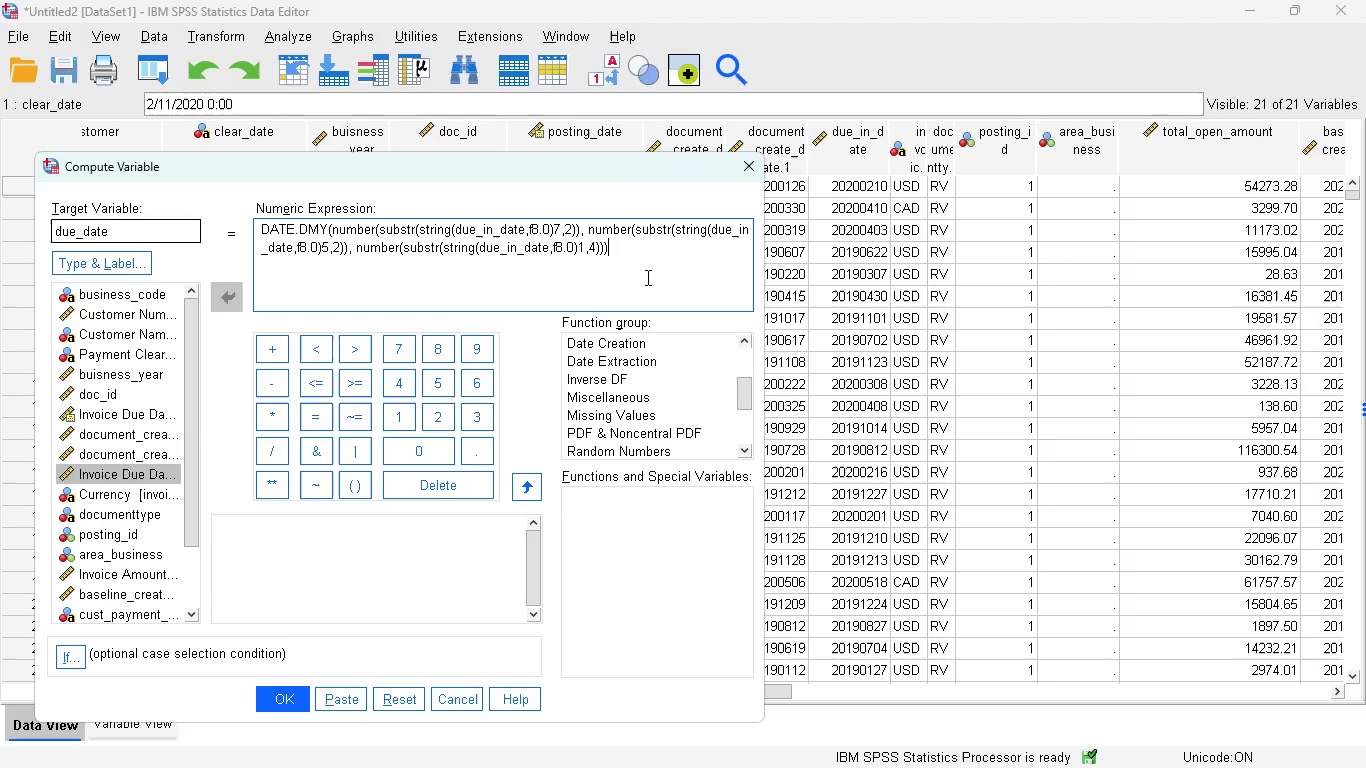 
left_click([643, 267])
 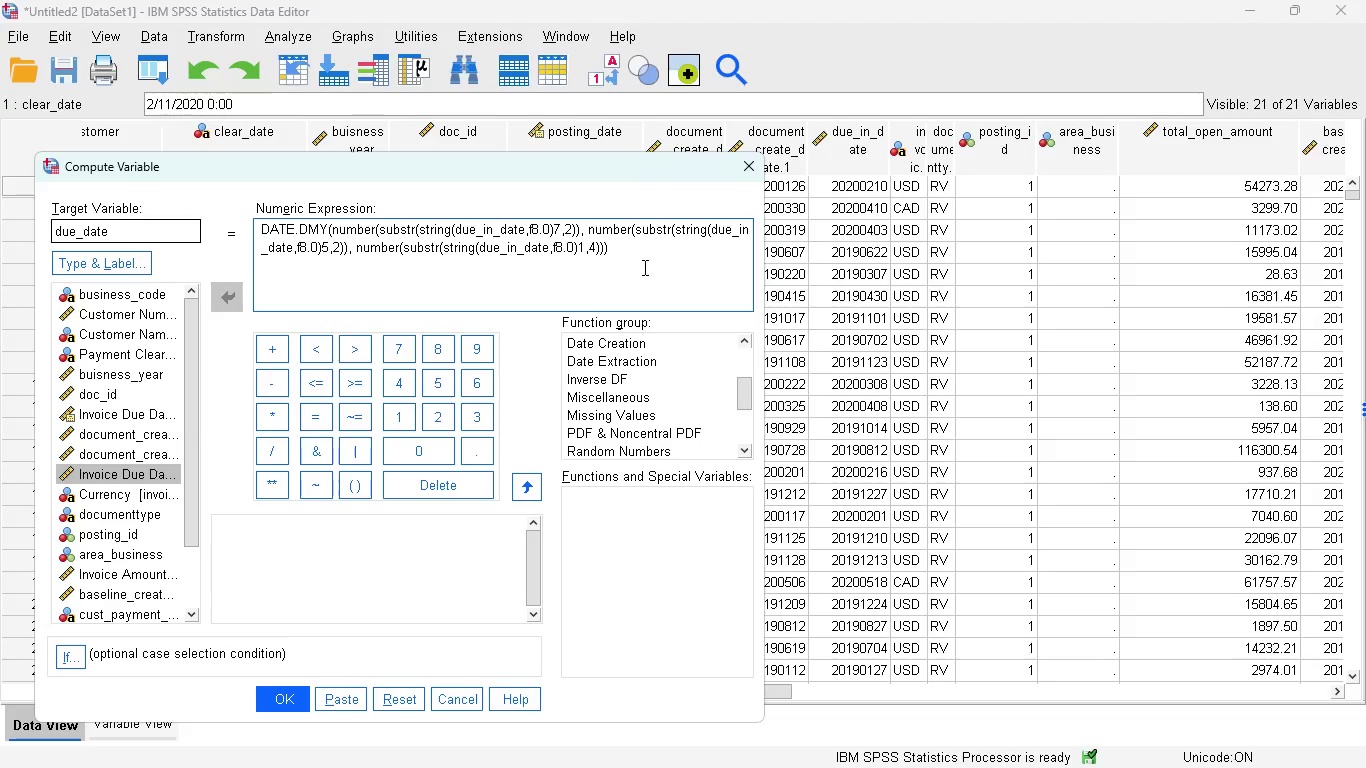 
key(Control+A)
 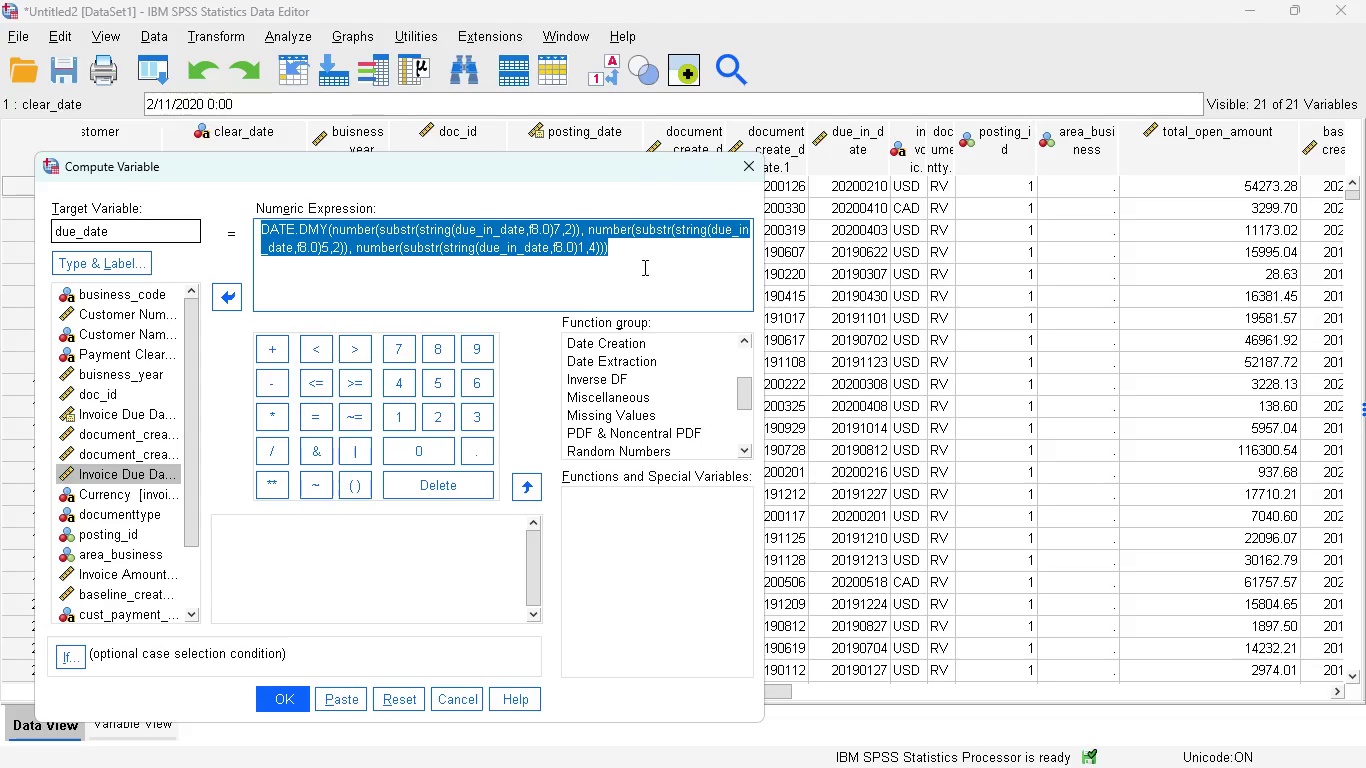 
key(Control+C)
 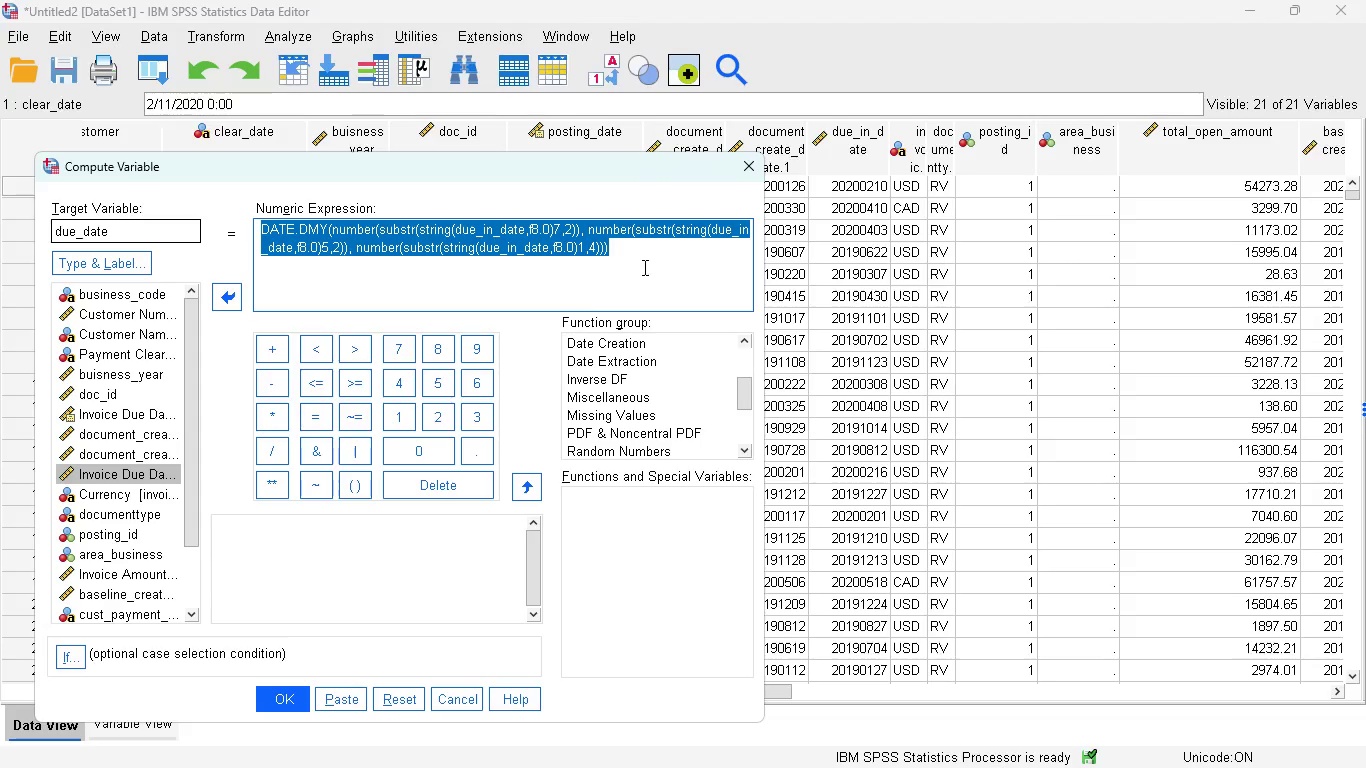 
left_click([643, 267])
 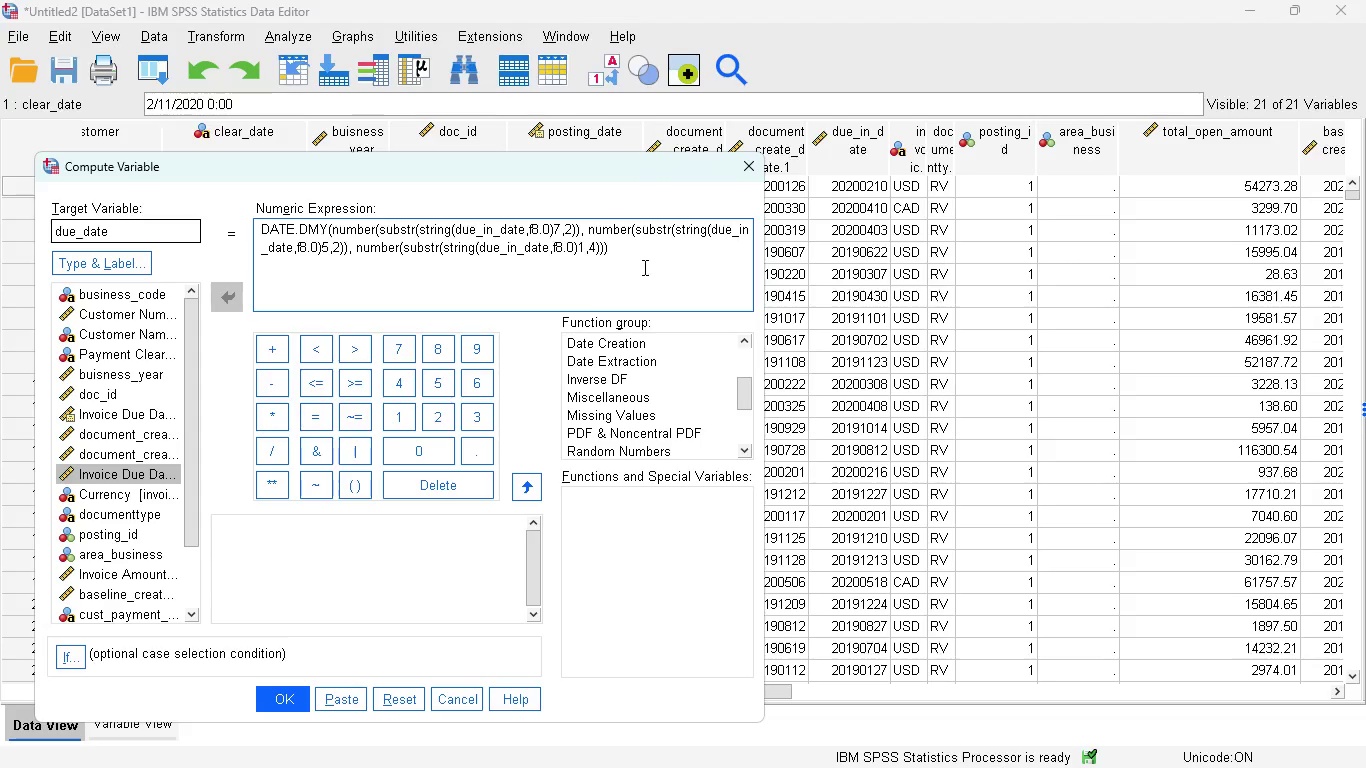 
key(Shift+Enter)
 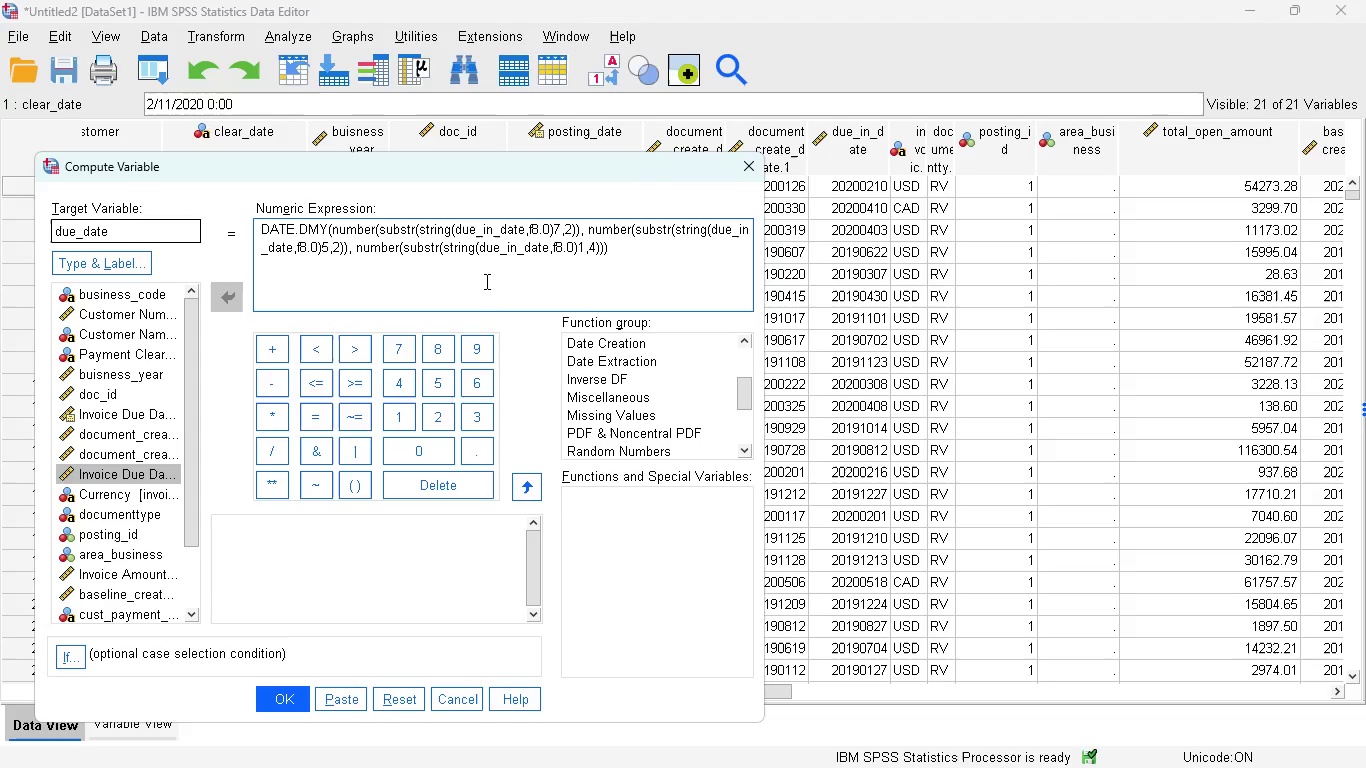 
left_click([444, 284])
 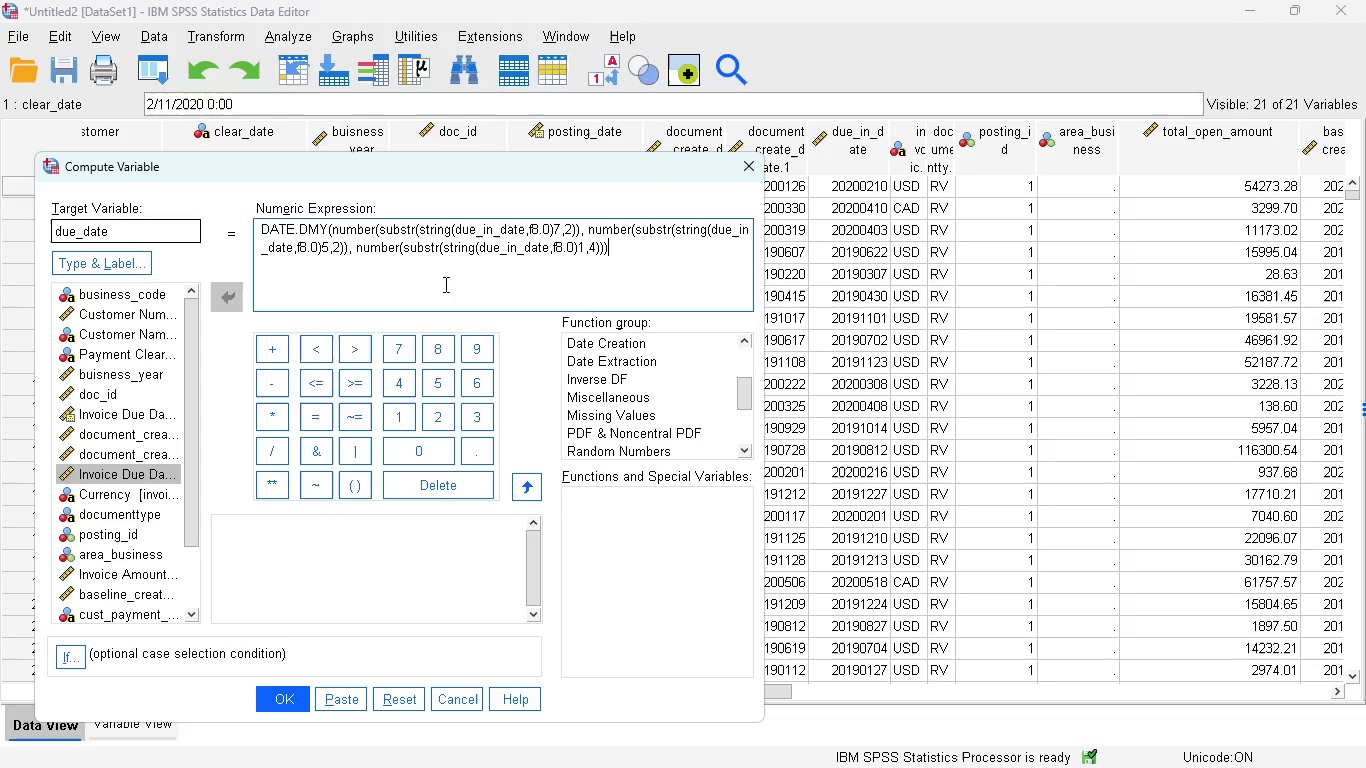 
key(Space)
 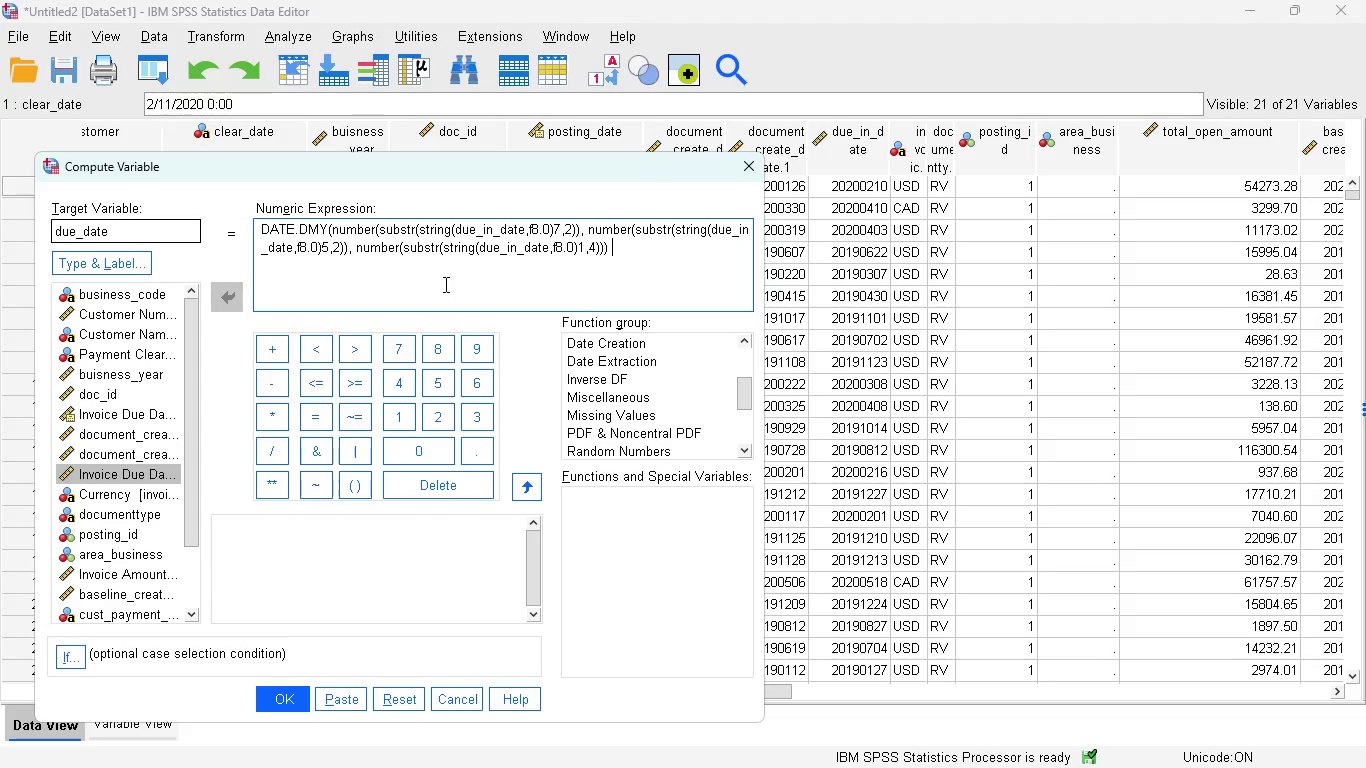 
key(Control+V)
 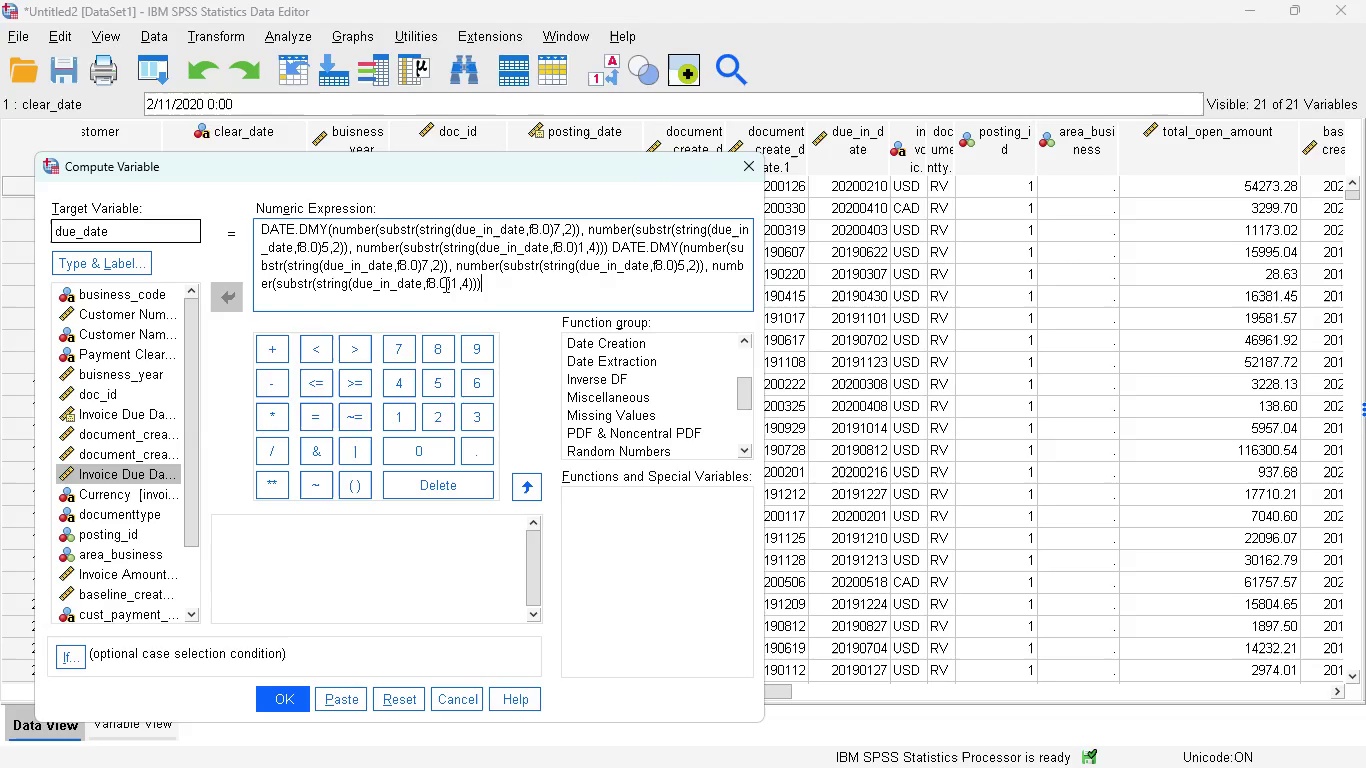 
key(Control+Z)
 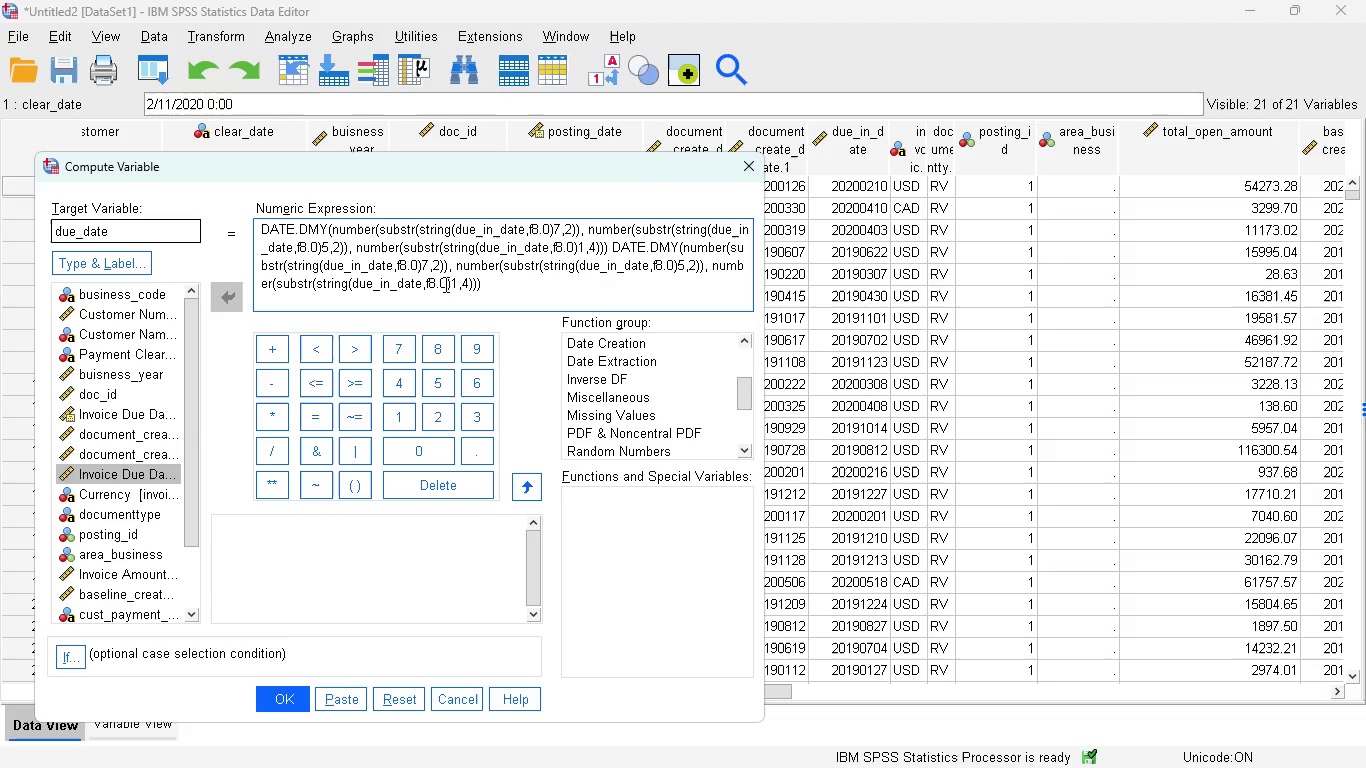 
key(Control+Z)
 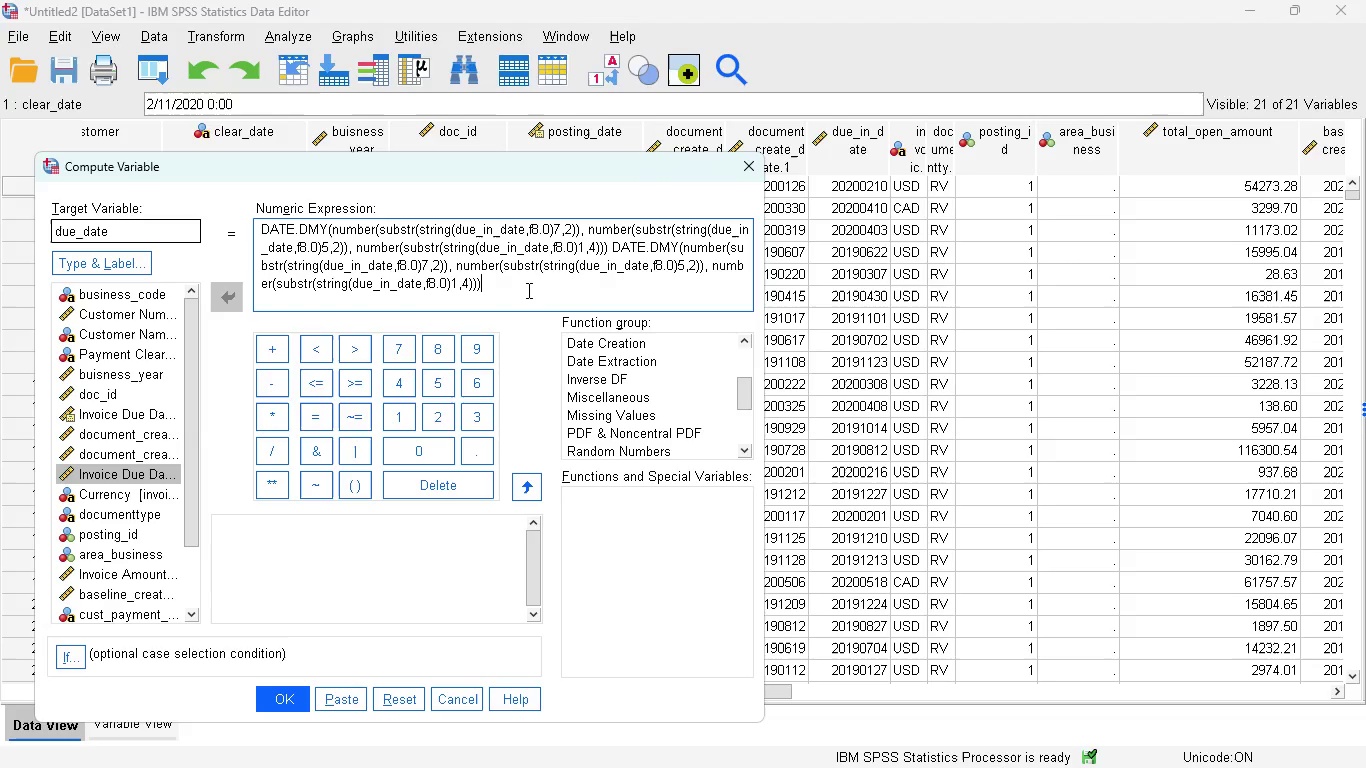 
left_click_drag(start_coordinate=[527, 290], to_coordinate=[616, 245])
 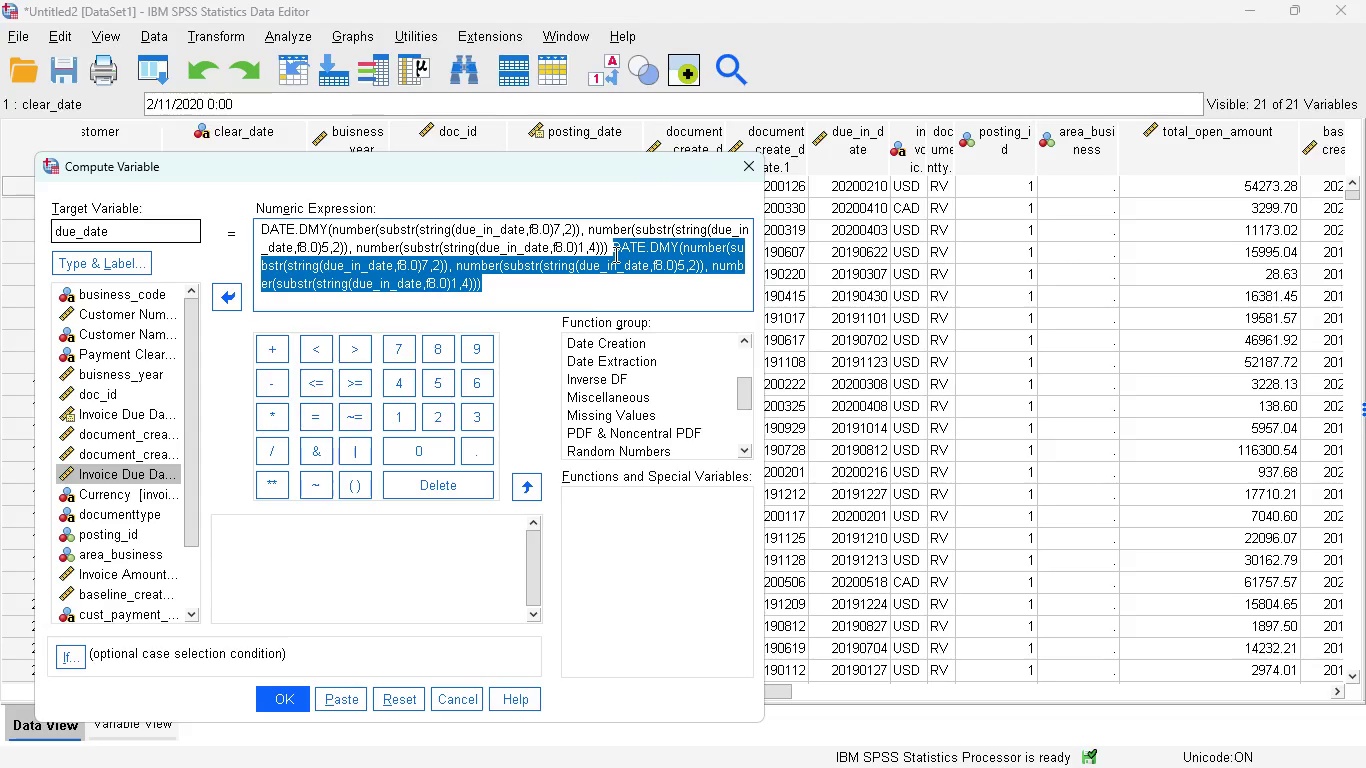 
key(Backspace)
 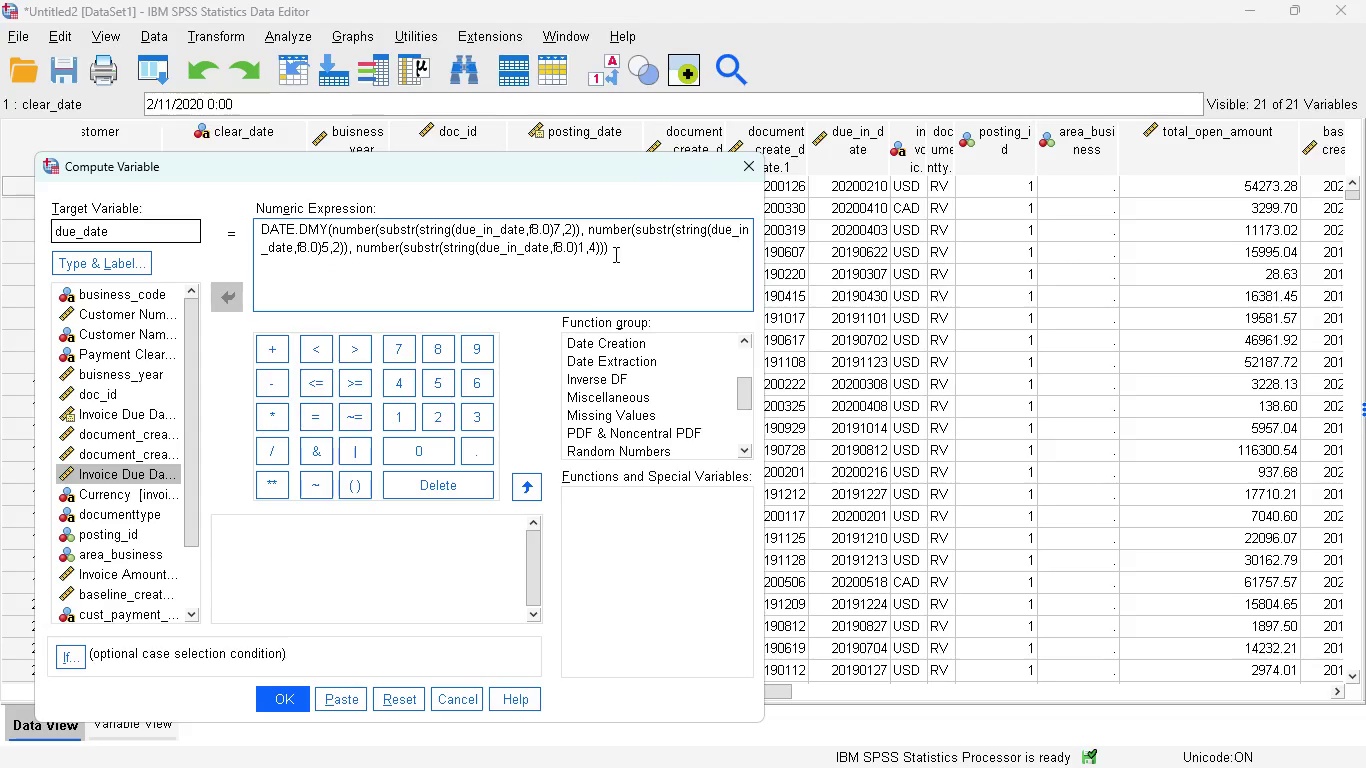 
key(Control+V)
 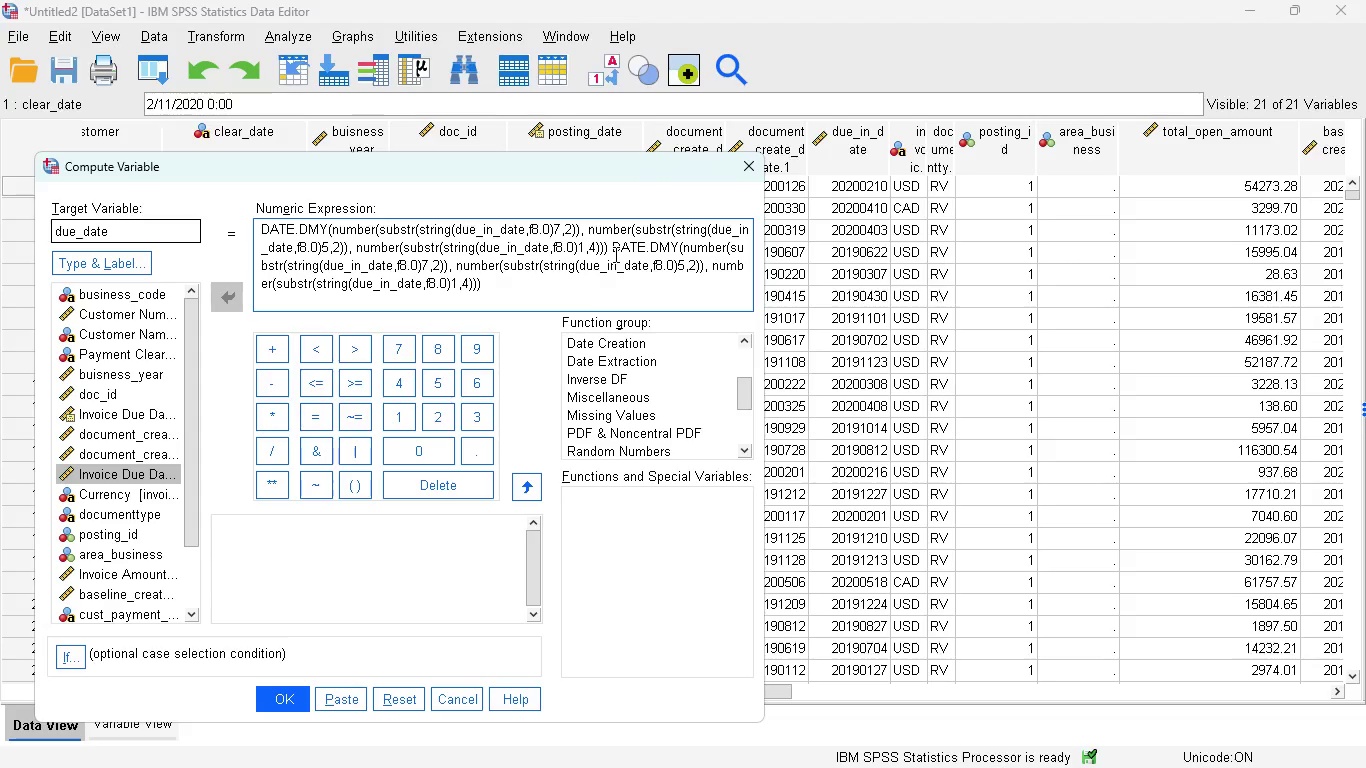 
key(Control+ControlLeft)
 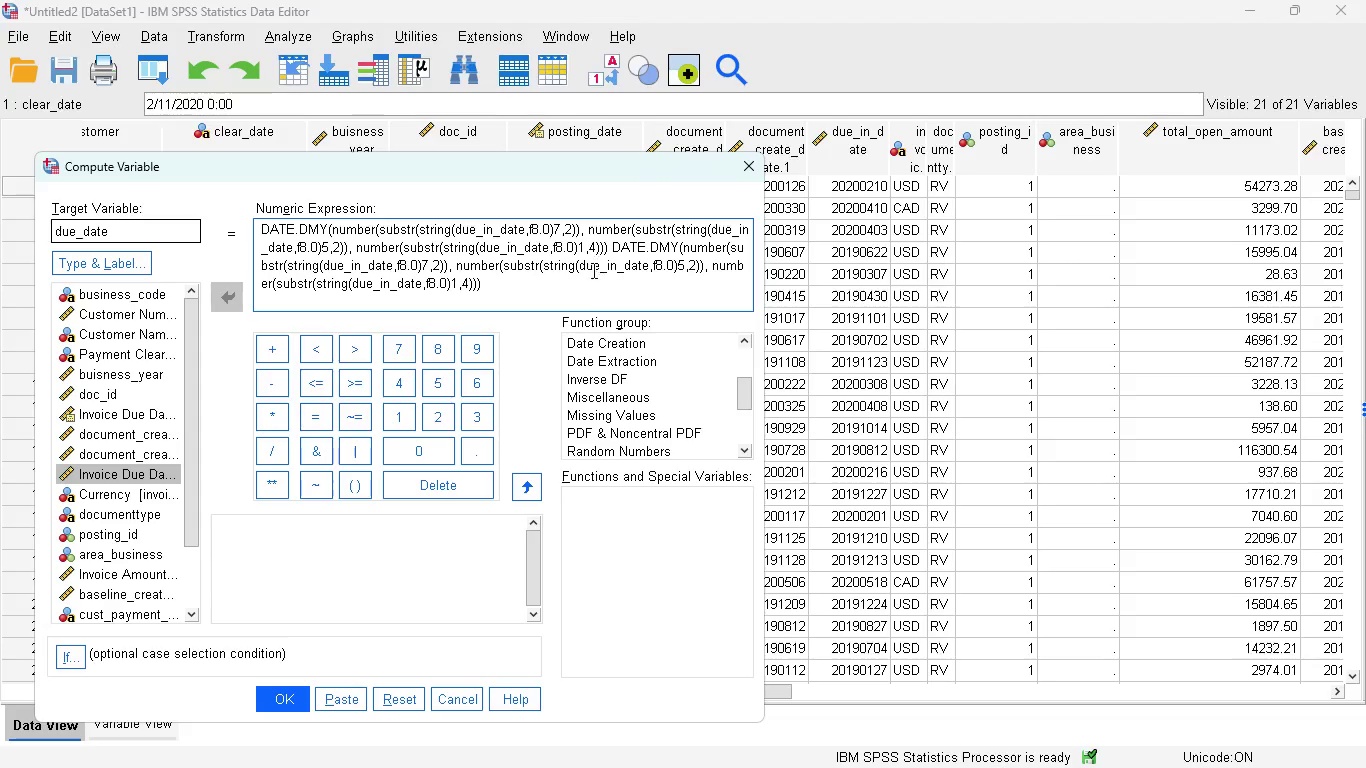 
left_click_drag(start_coordinate=[583, 280], to_coordinate=[609, 249])
 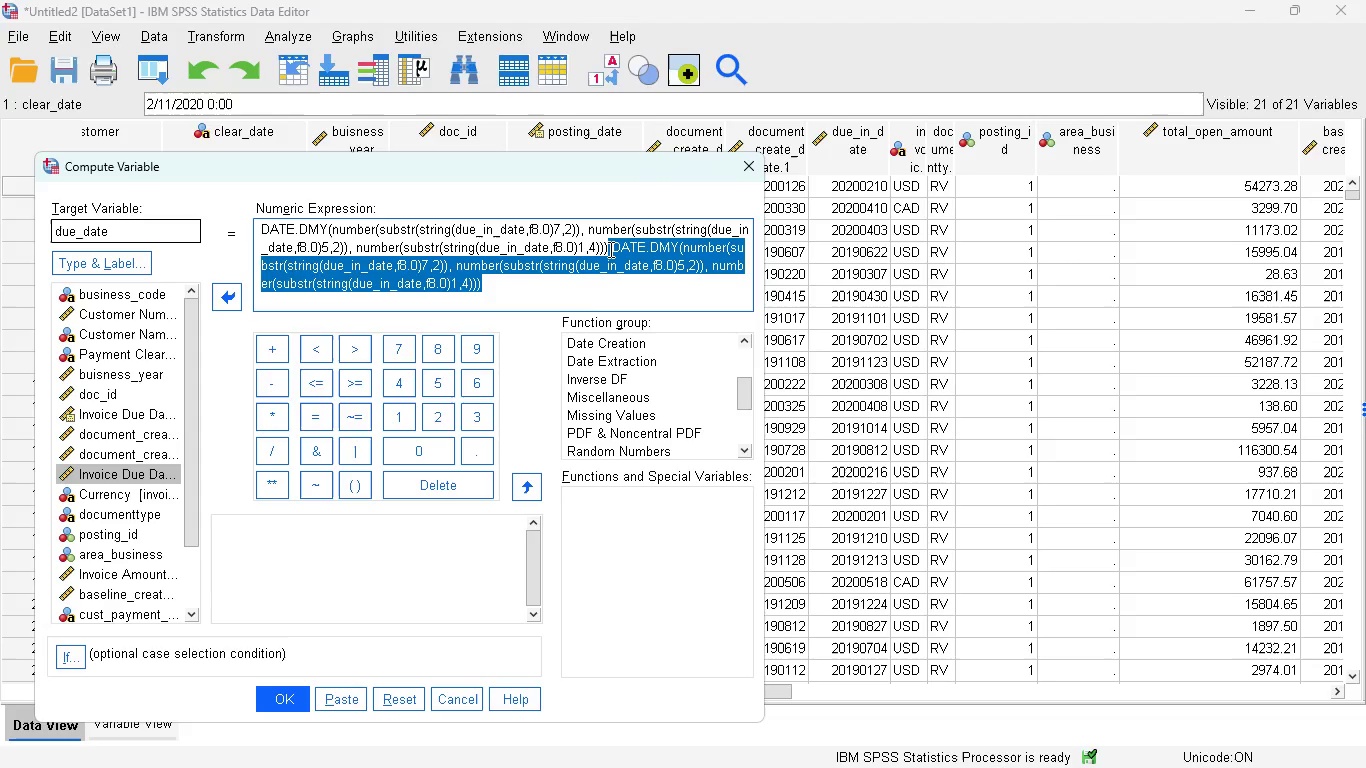 
key(Backspace)
 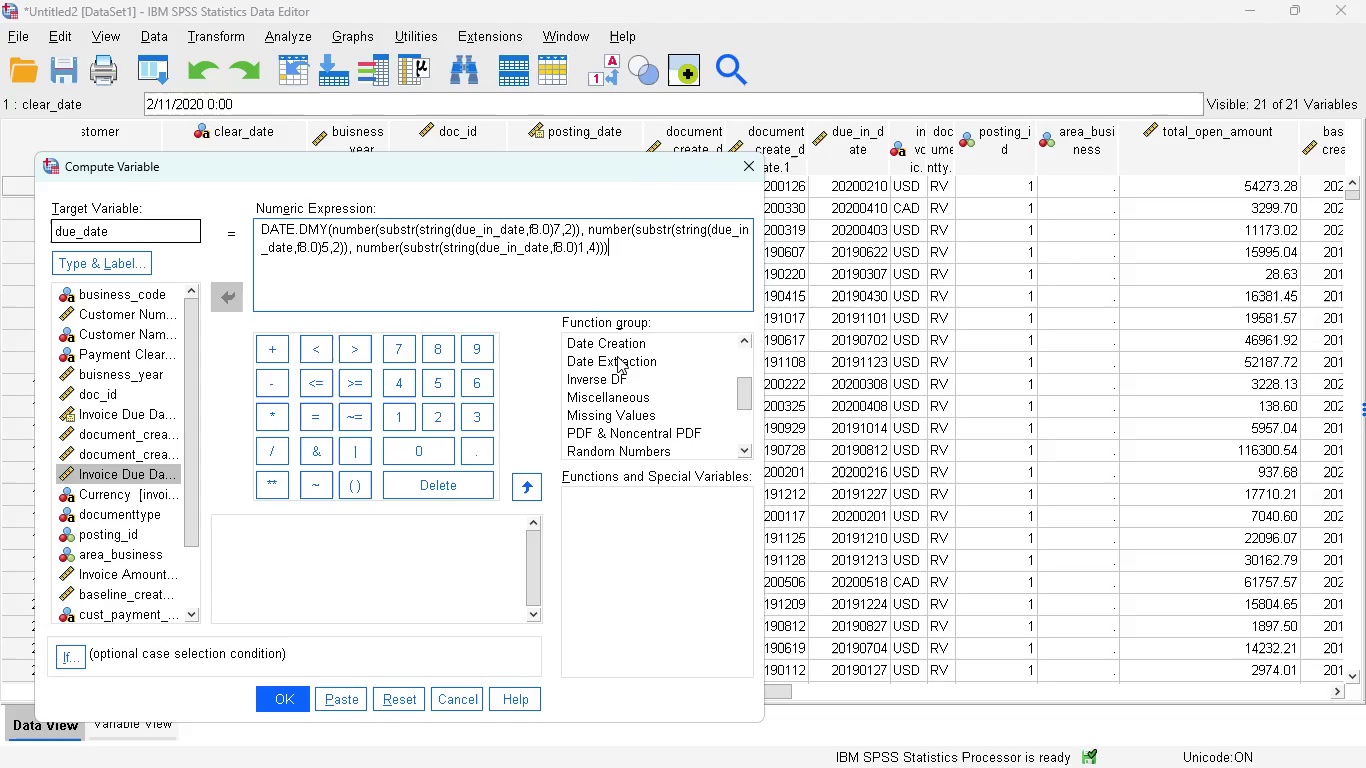 
double_click([622, 360])
 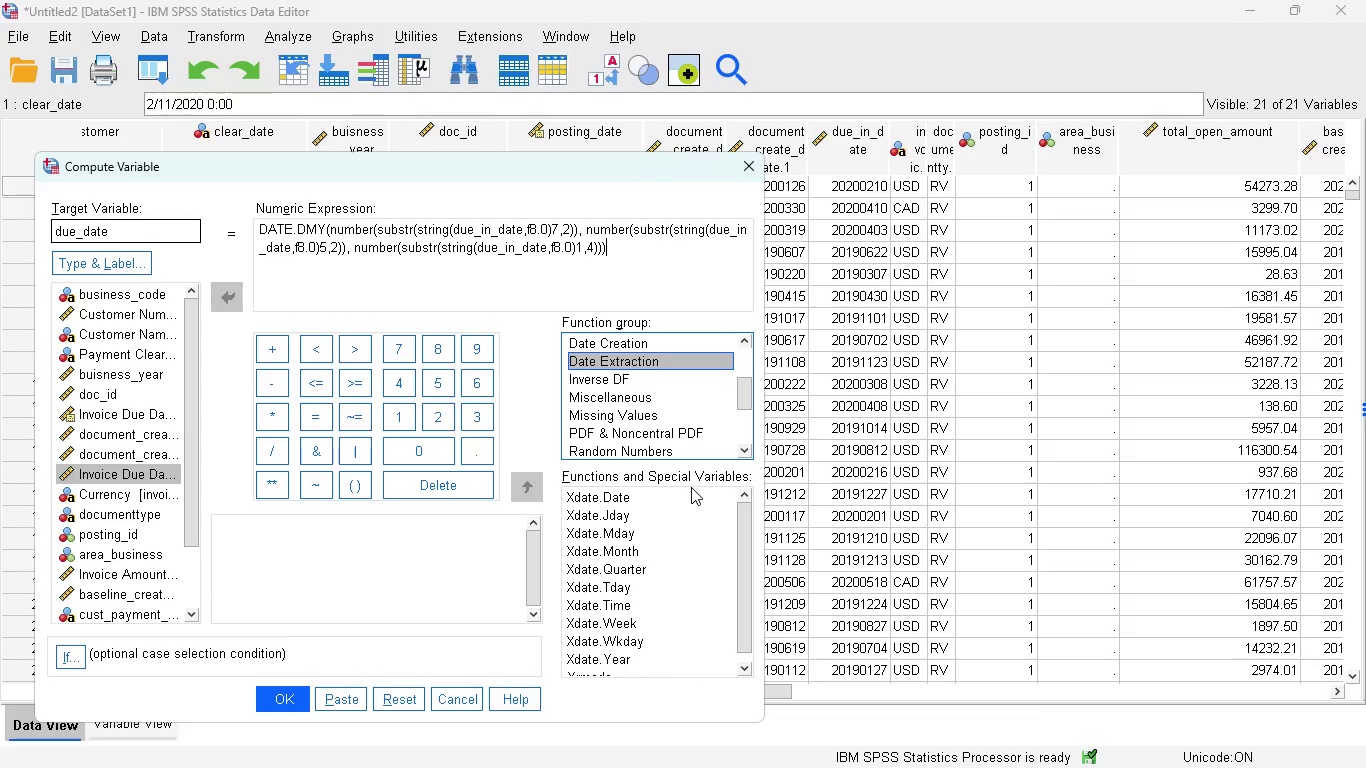 
scroll: coordinate [669, 550], scroll_direction: down, amount: 3.0
 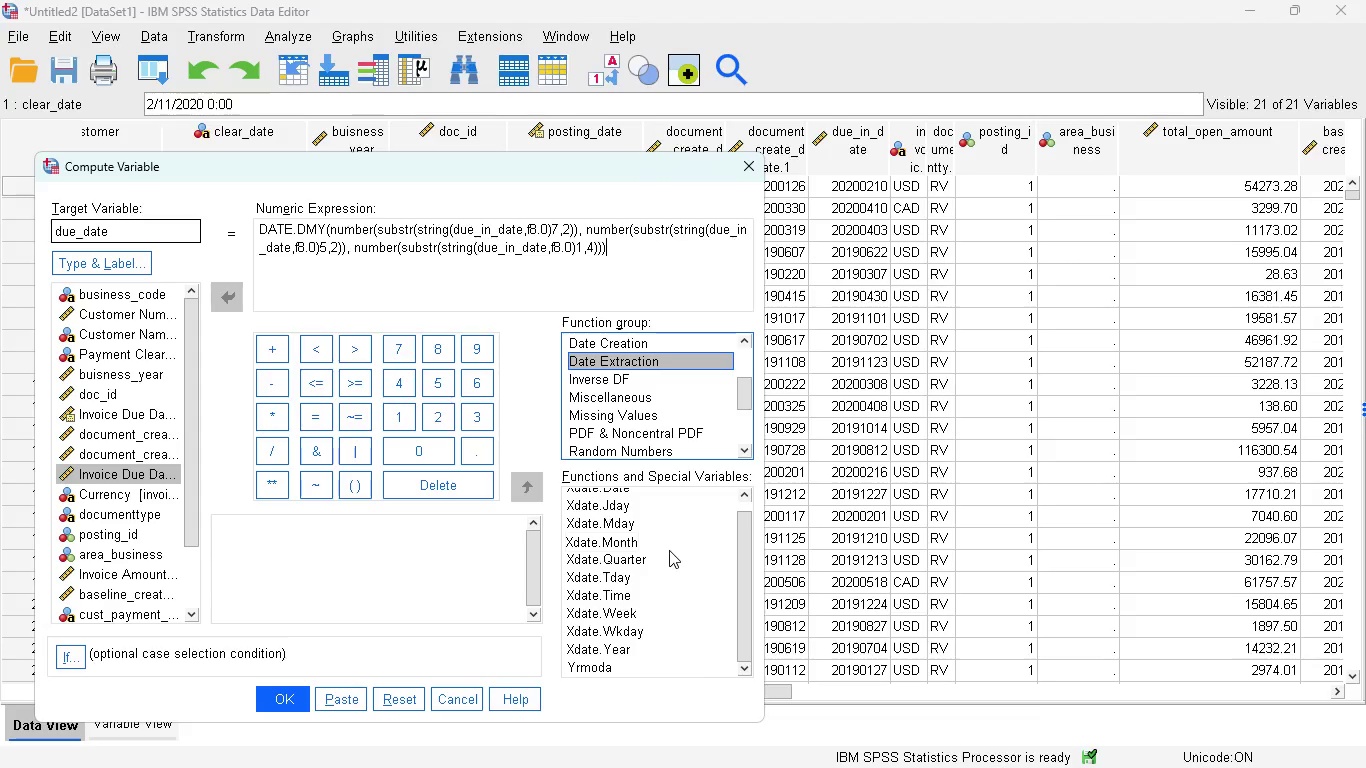 
scroll: coordinate [669, 550], scroll_direction: up, amount: 2.0
 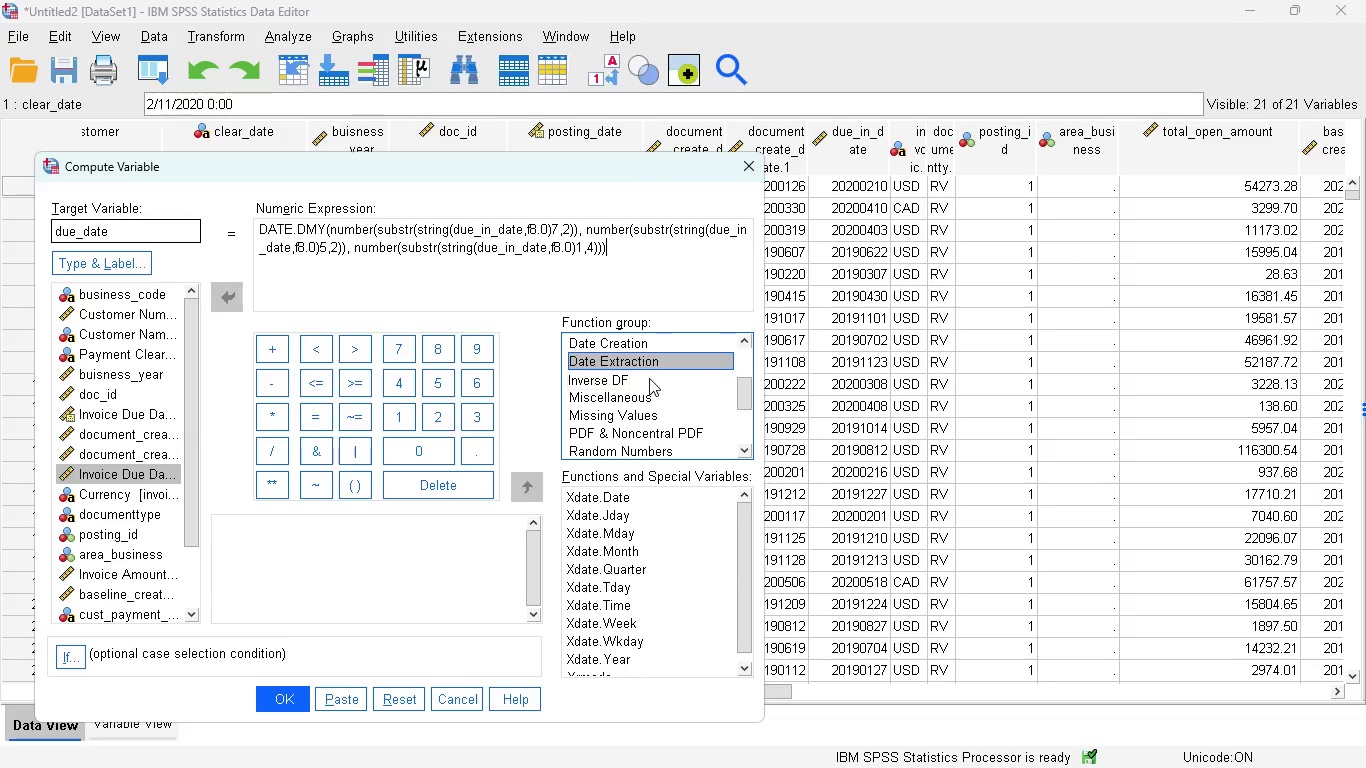 
double_click([624, 343])
 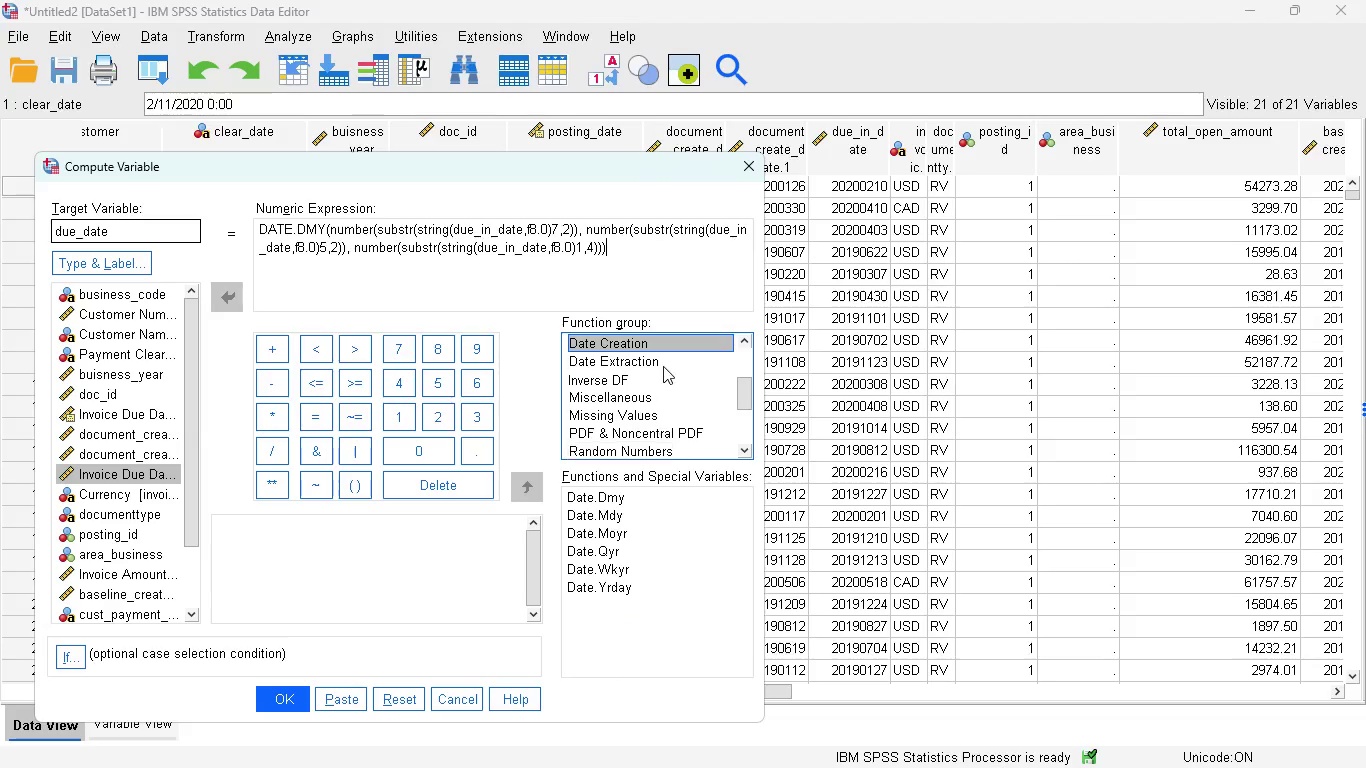 
wait(5.58)
 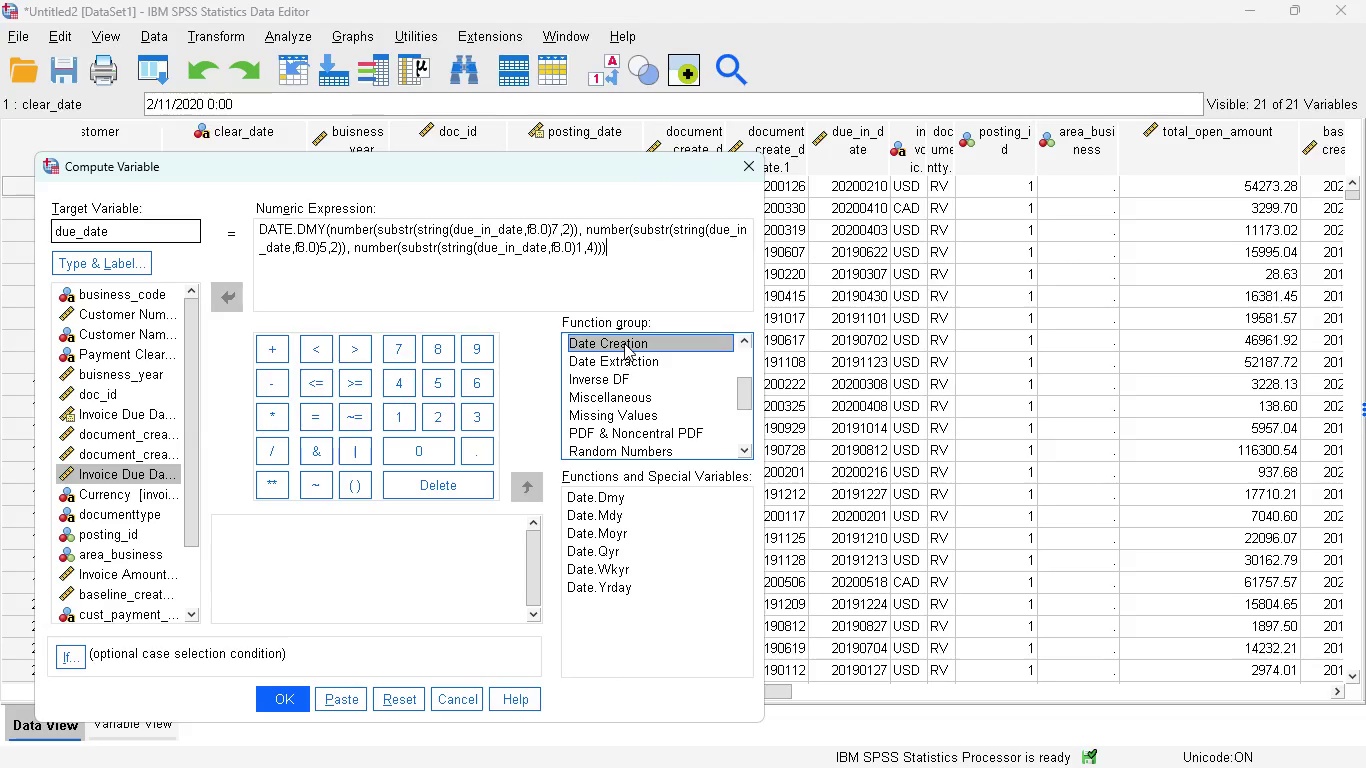 
left_click_drag(start_coordinate=[746, 390], to_coordinate=[747, 447])
 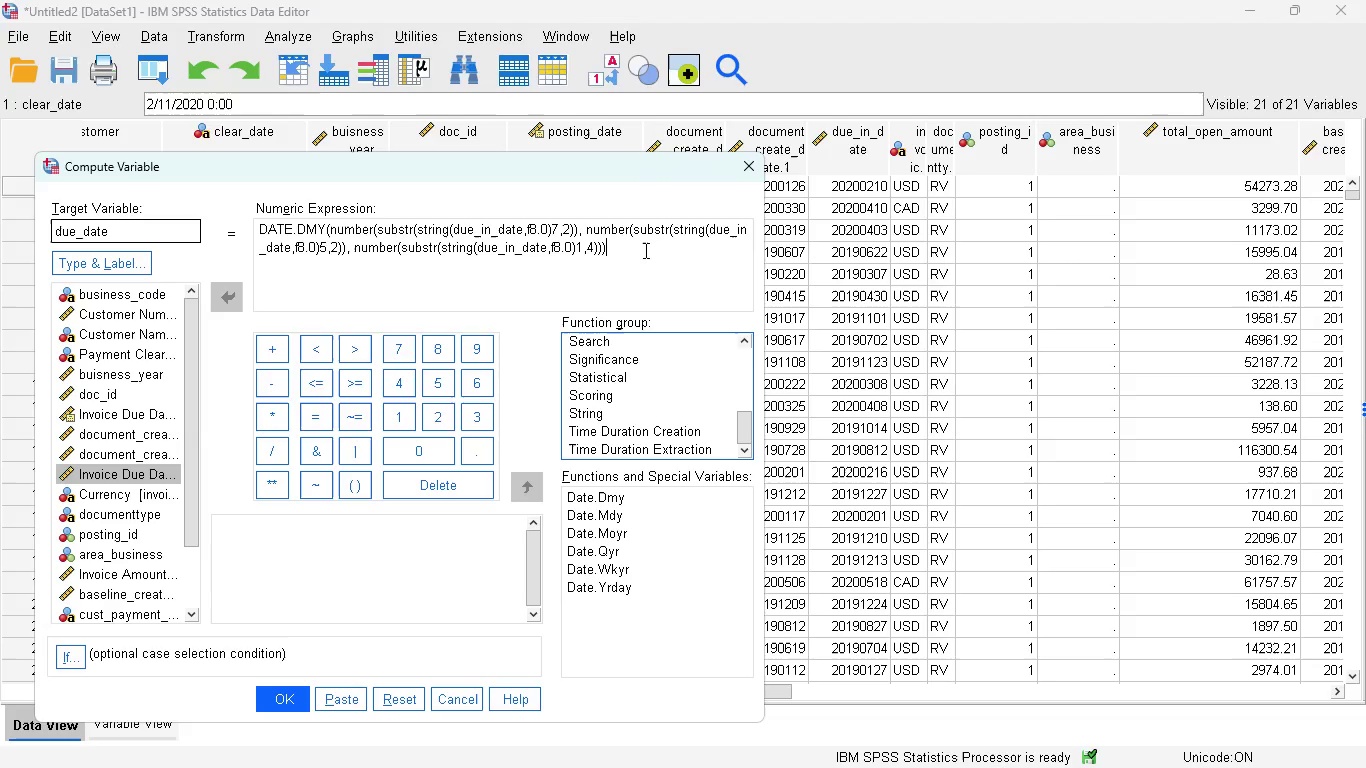 
left_click([644, 250])
 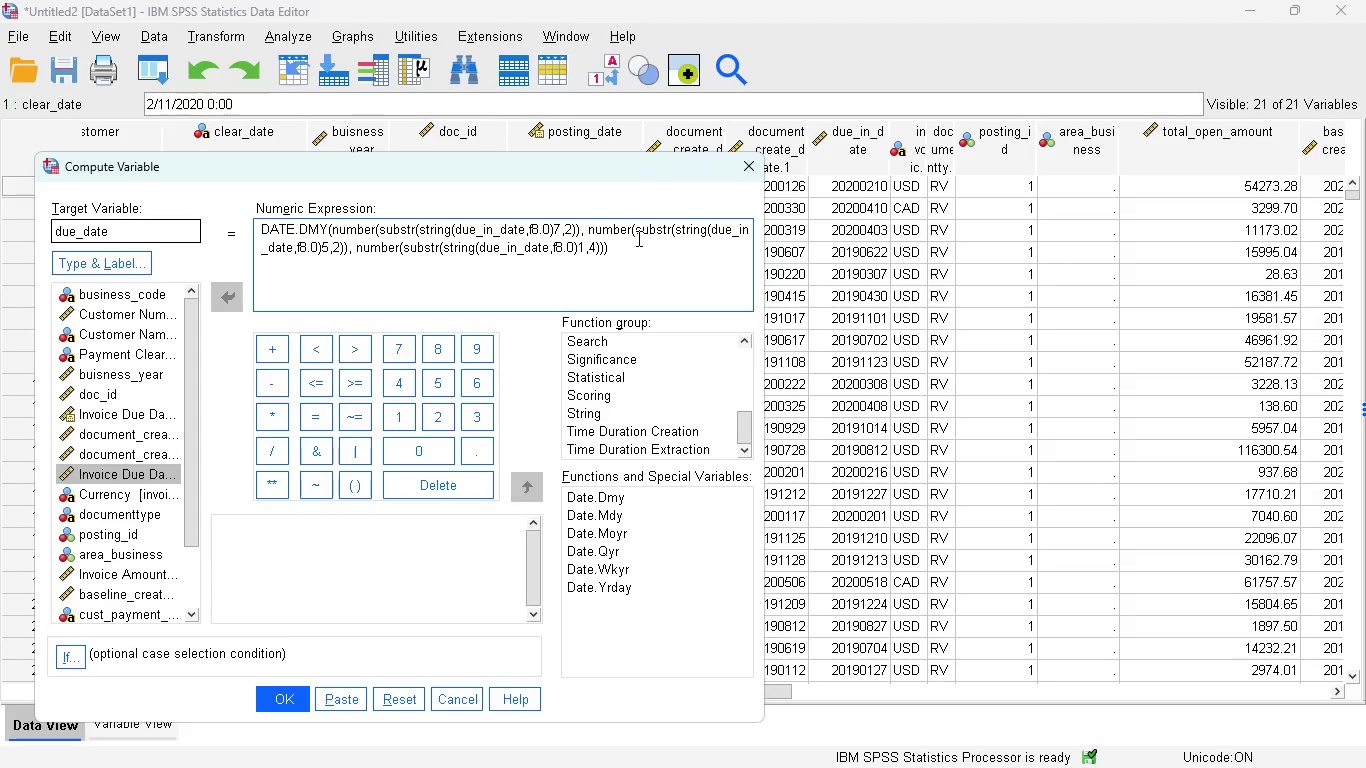 
wait(6.42)
 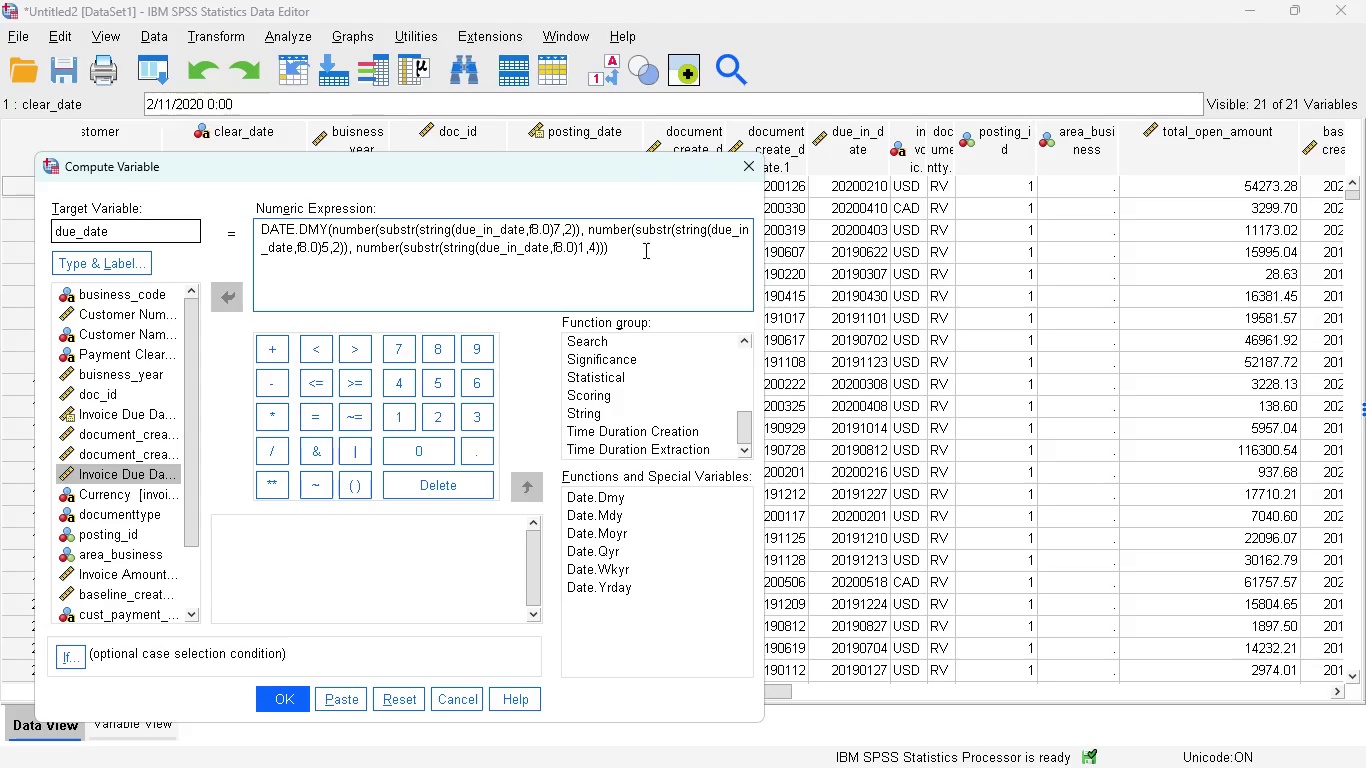 
left_click([286, 697])
 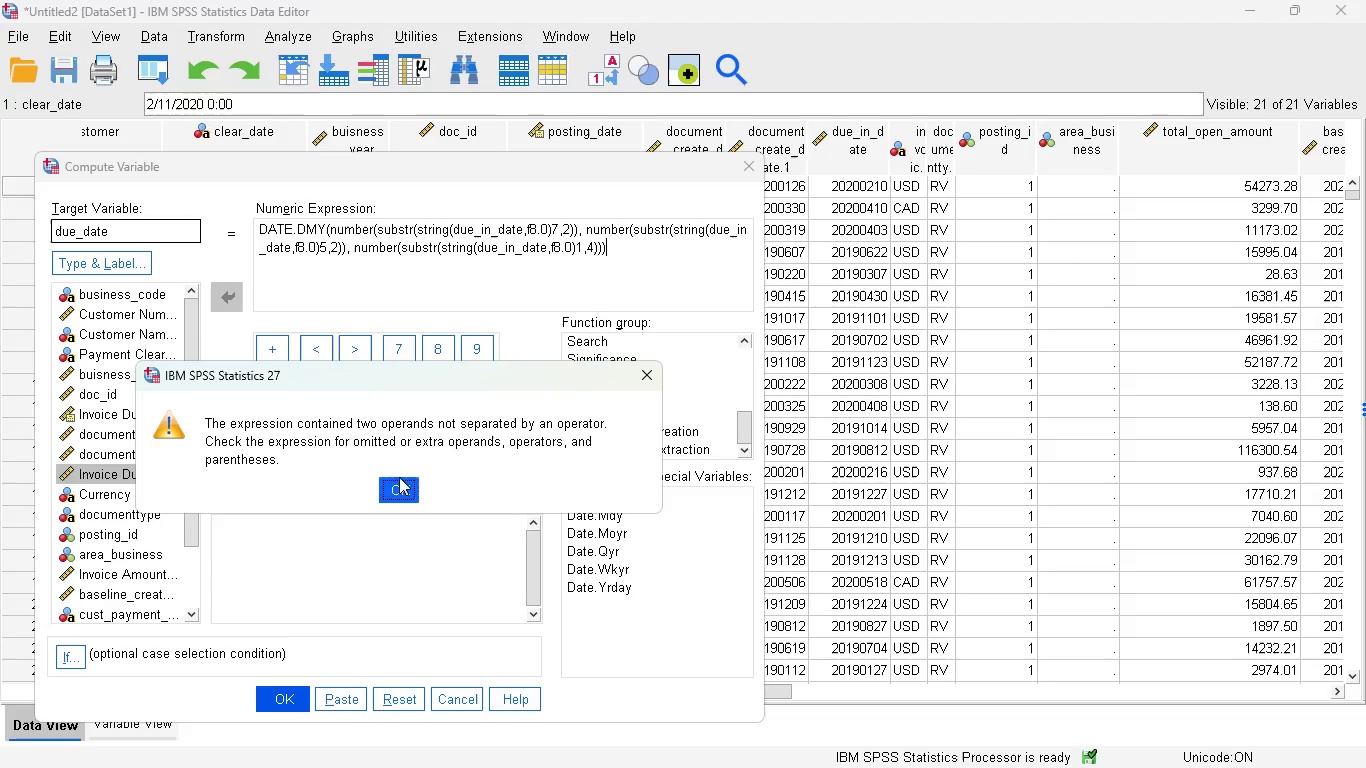 
left_click([394, 483])
 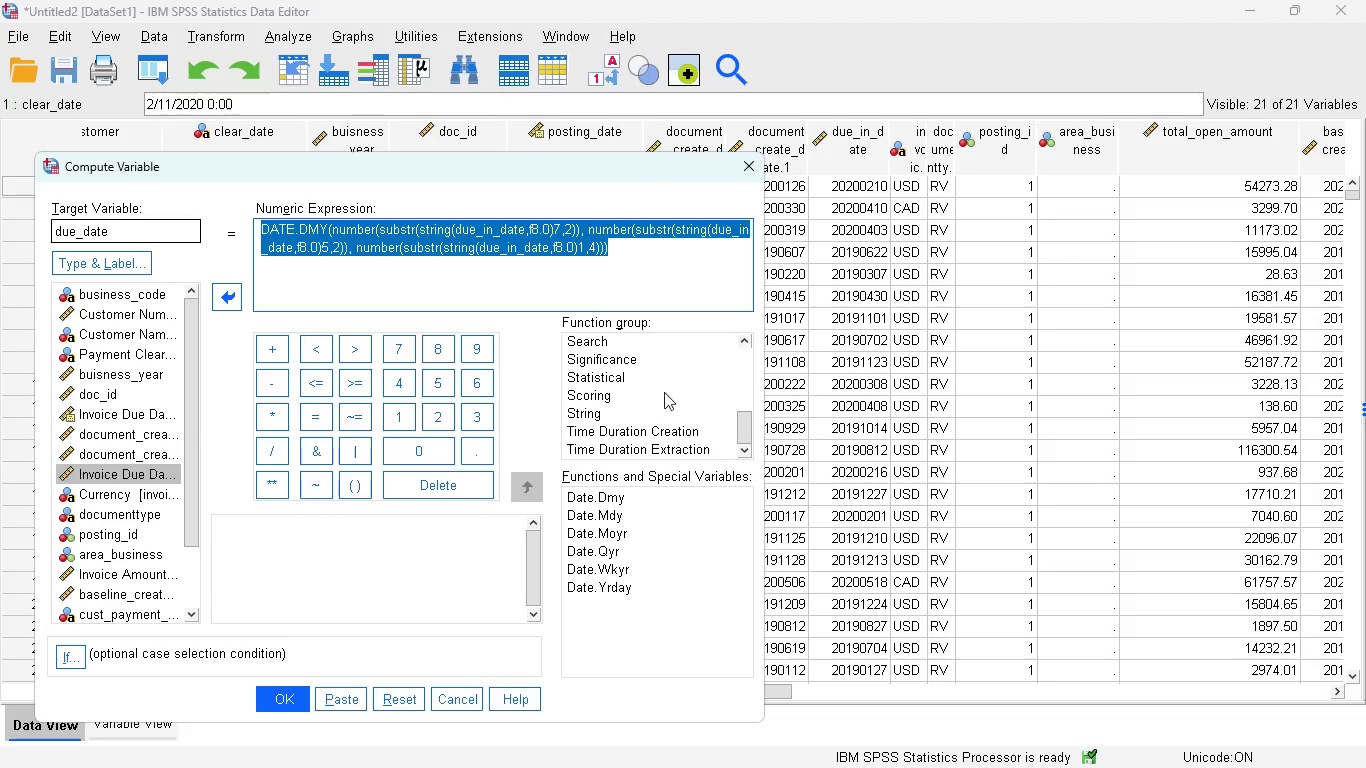 
left_click([647, 258])
 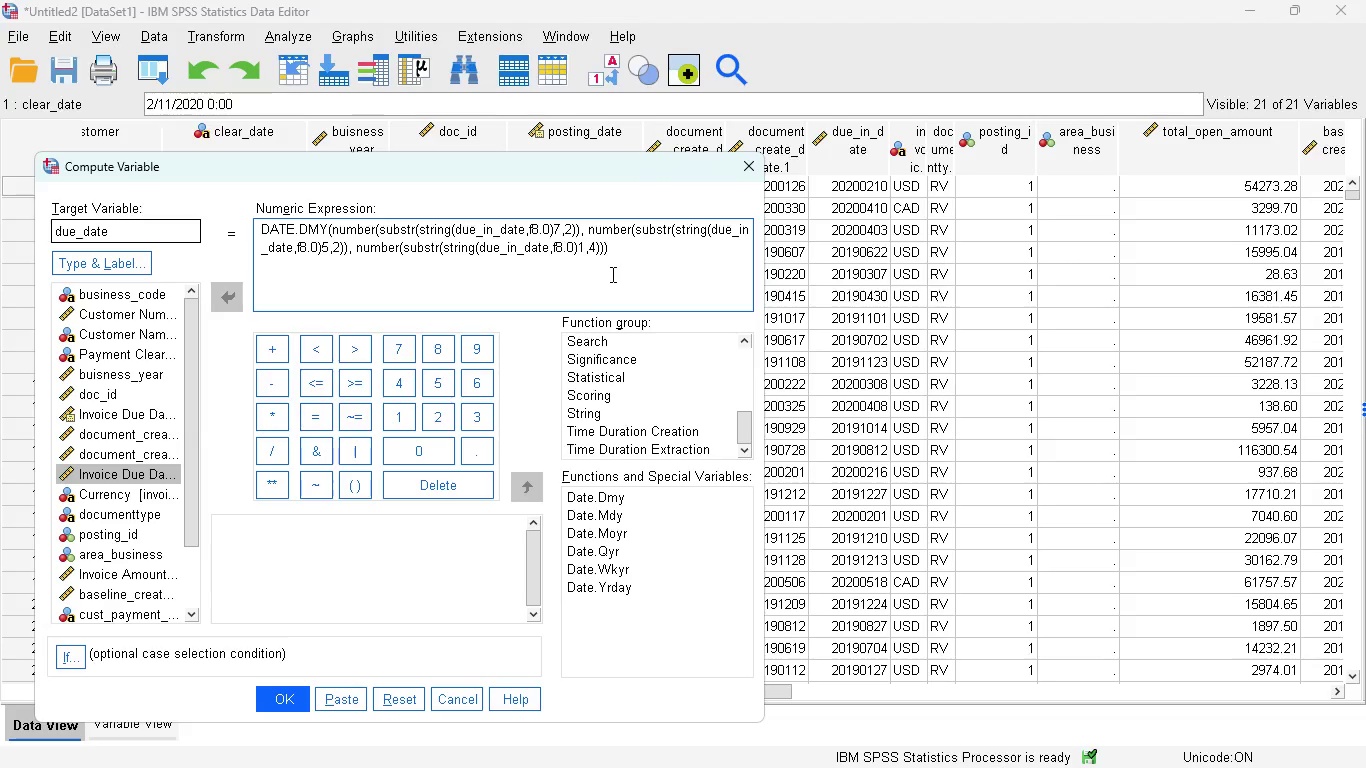 
wait(17.05)
 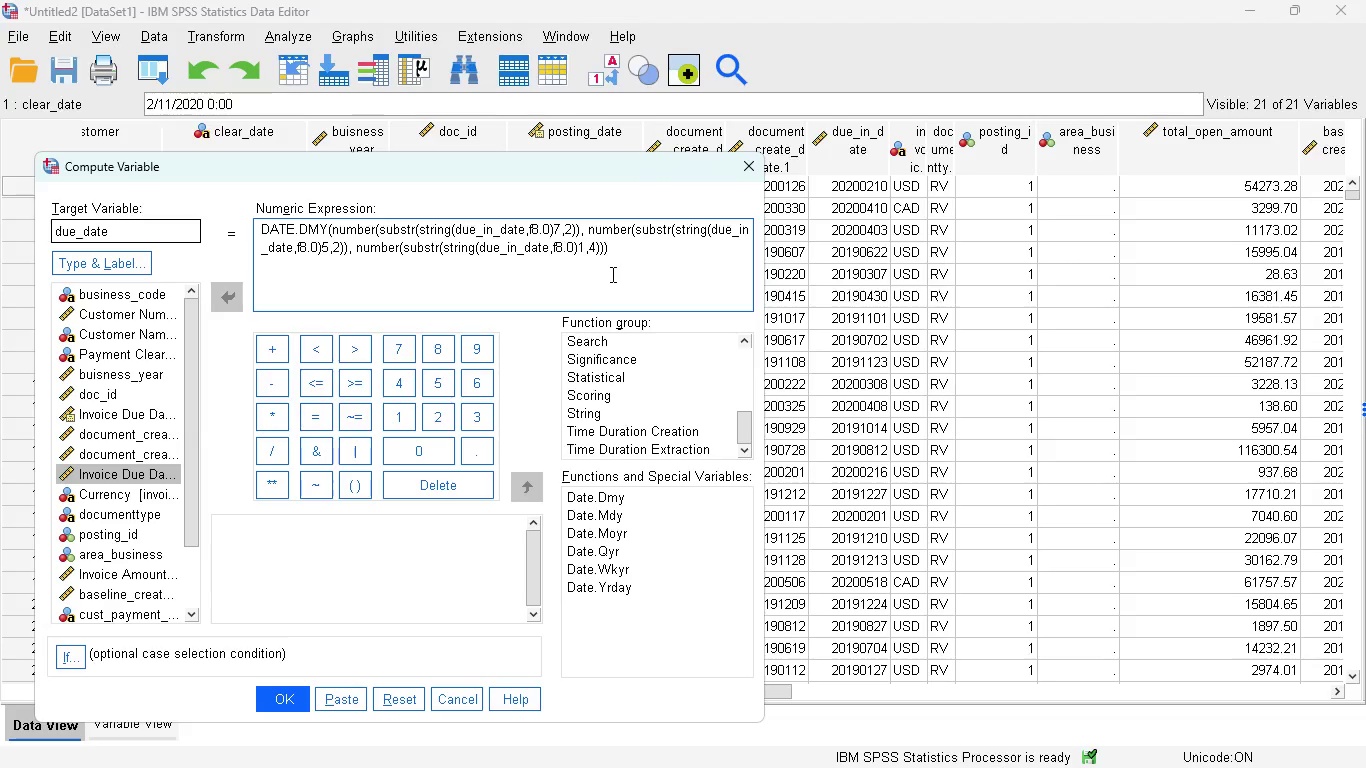 
left_click([908, 747])